 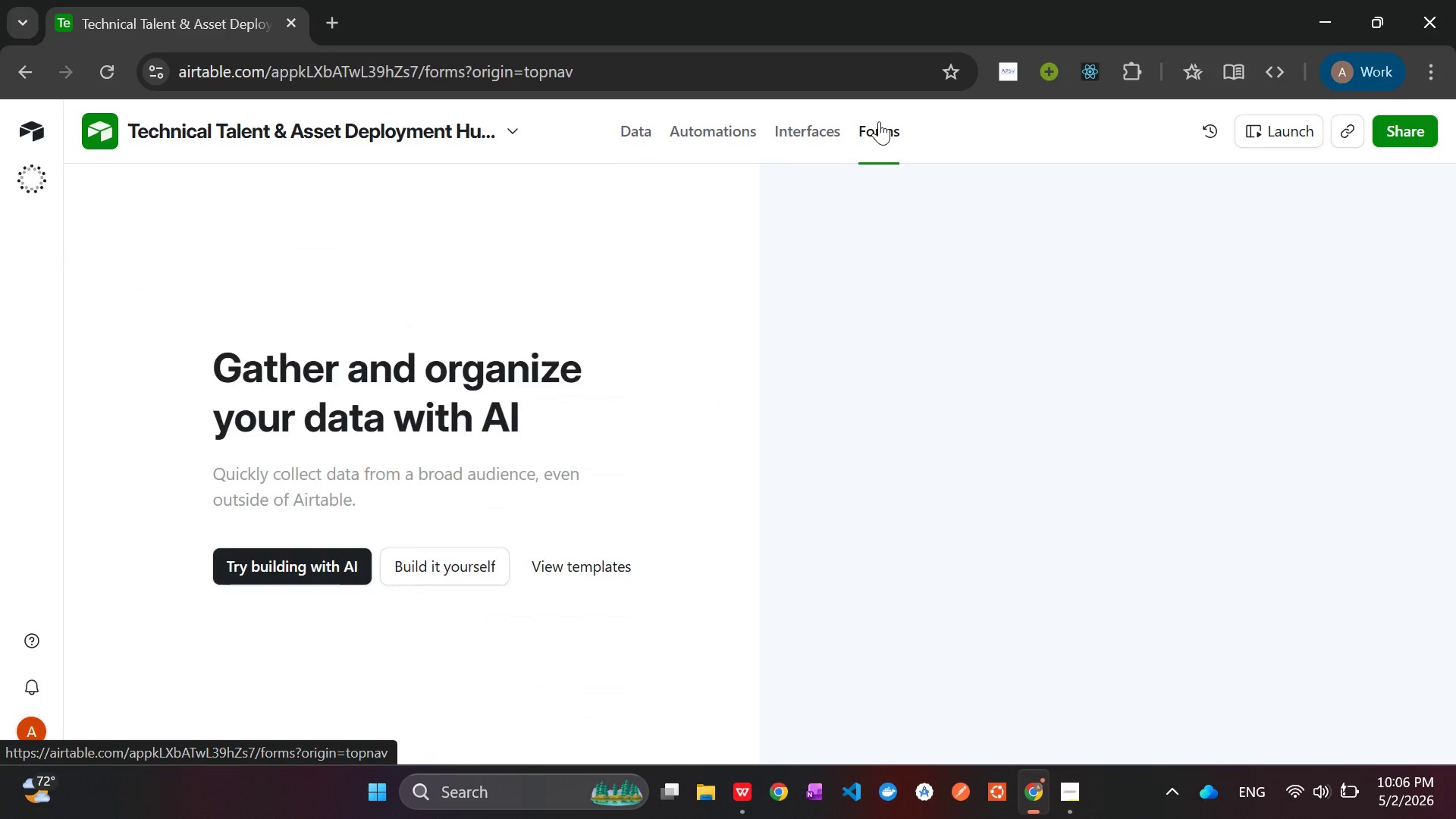 
left_click([456, 567])
 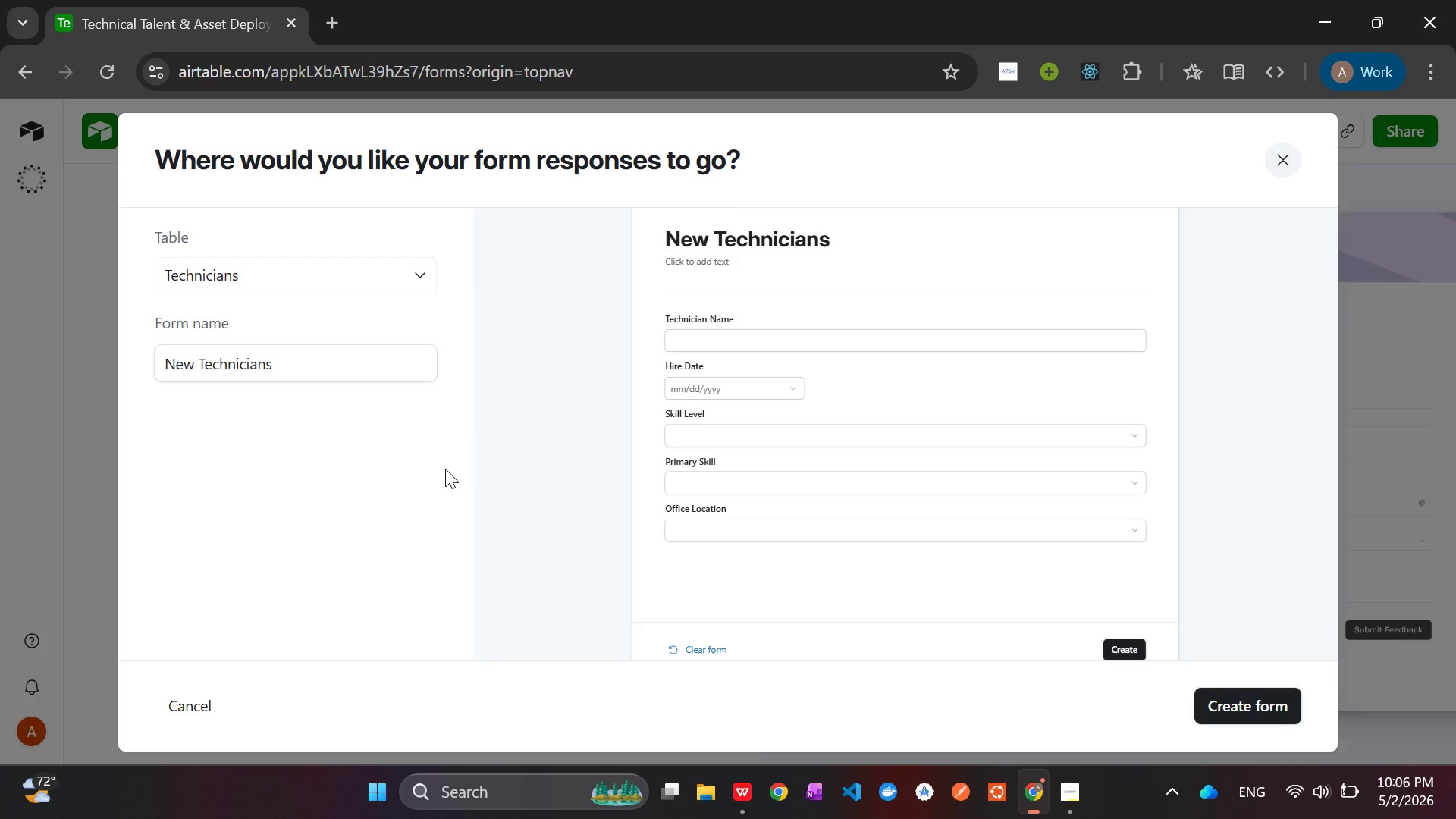 
wait(9.41)
 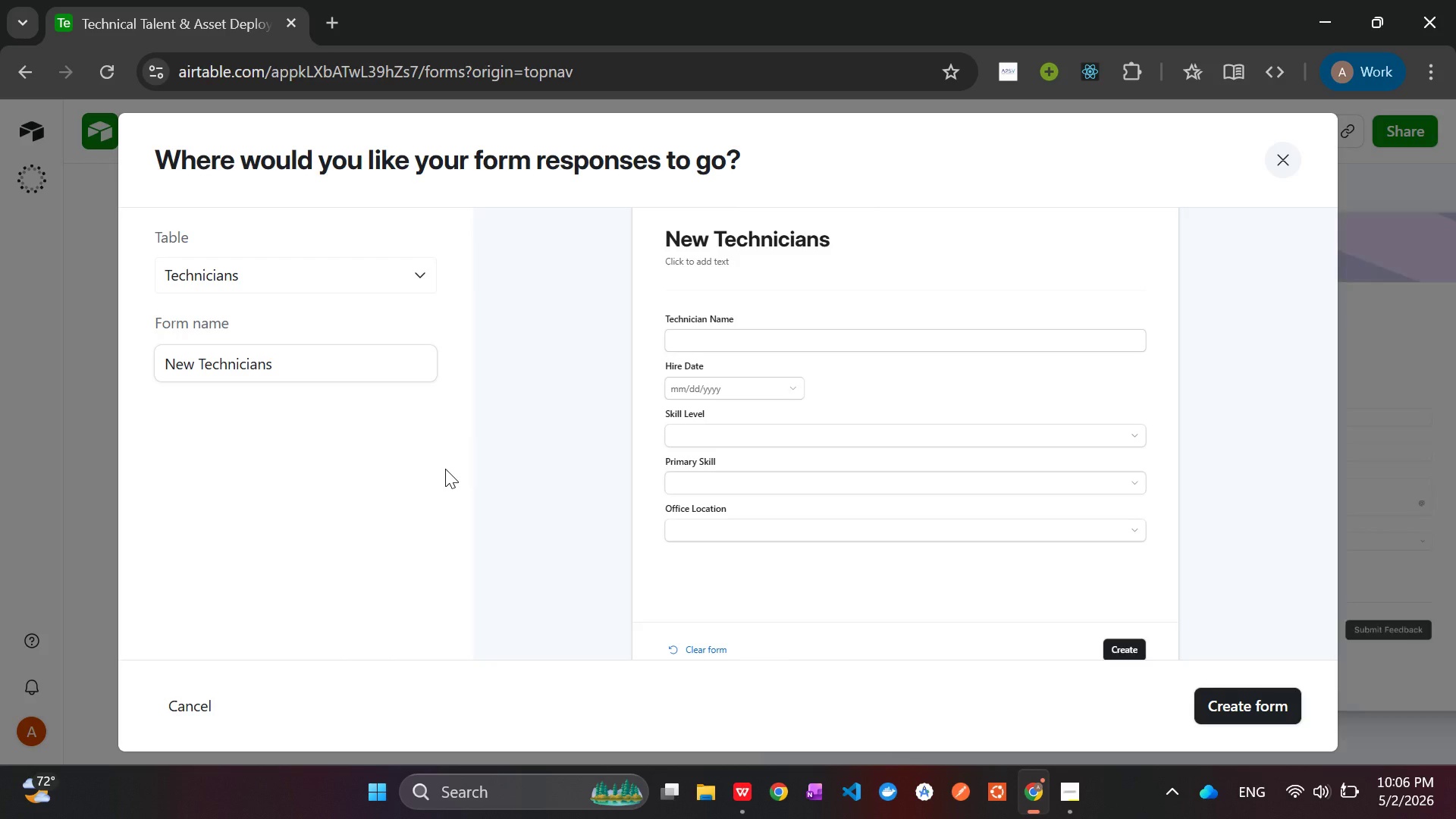 
left_click_drag(start_coordinate=[296, 368], to_coordinate=[149, 368])
 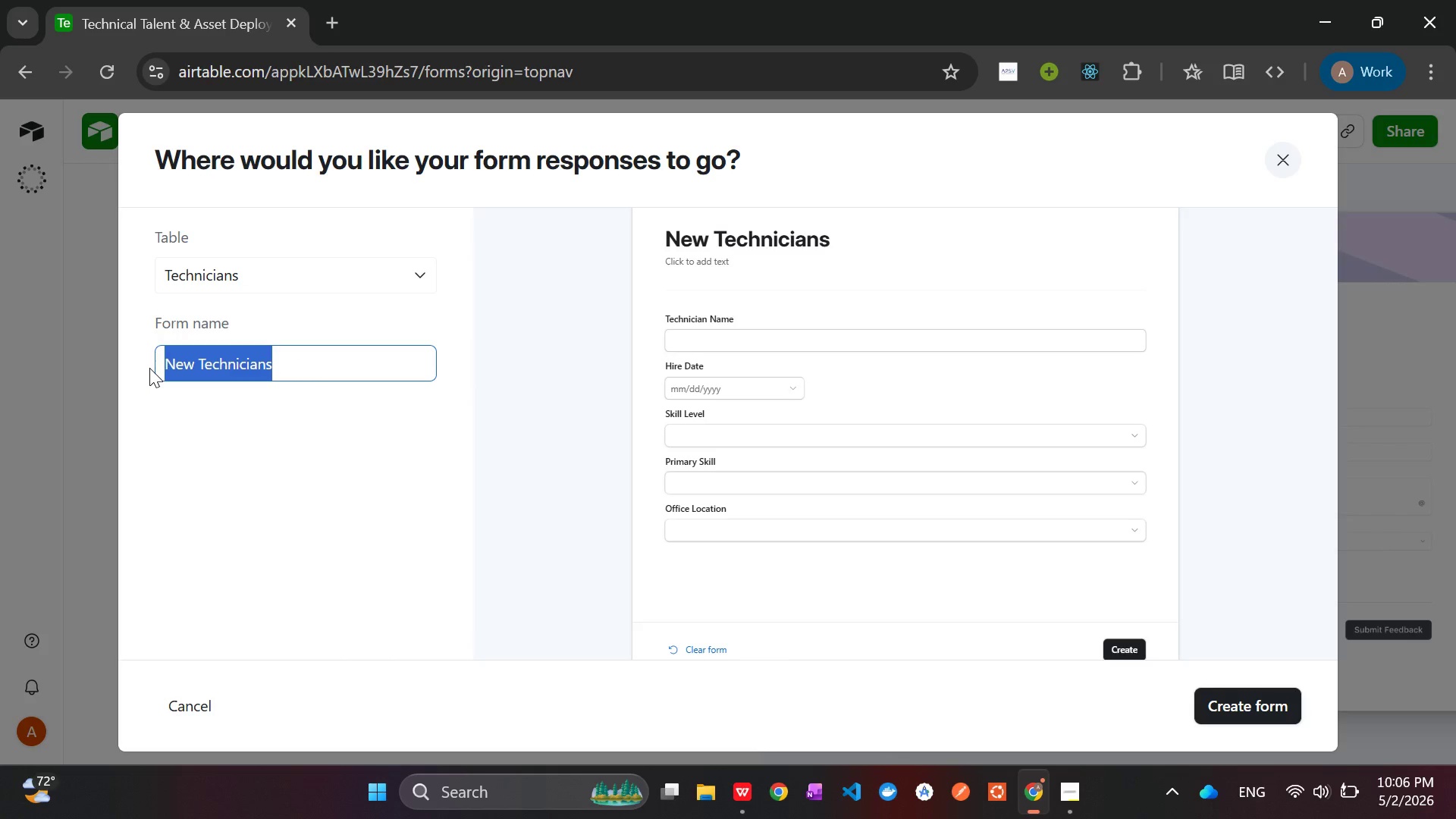 
key(Backspace)
type(Technician Onboarding)
 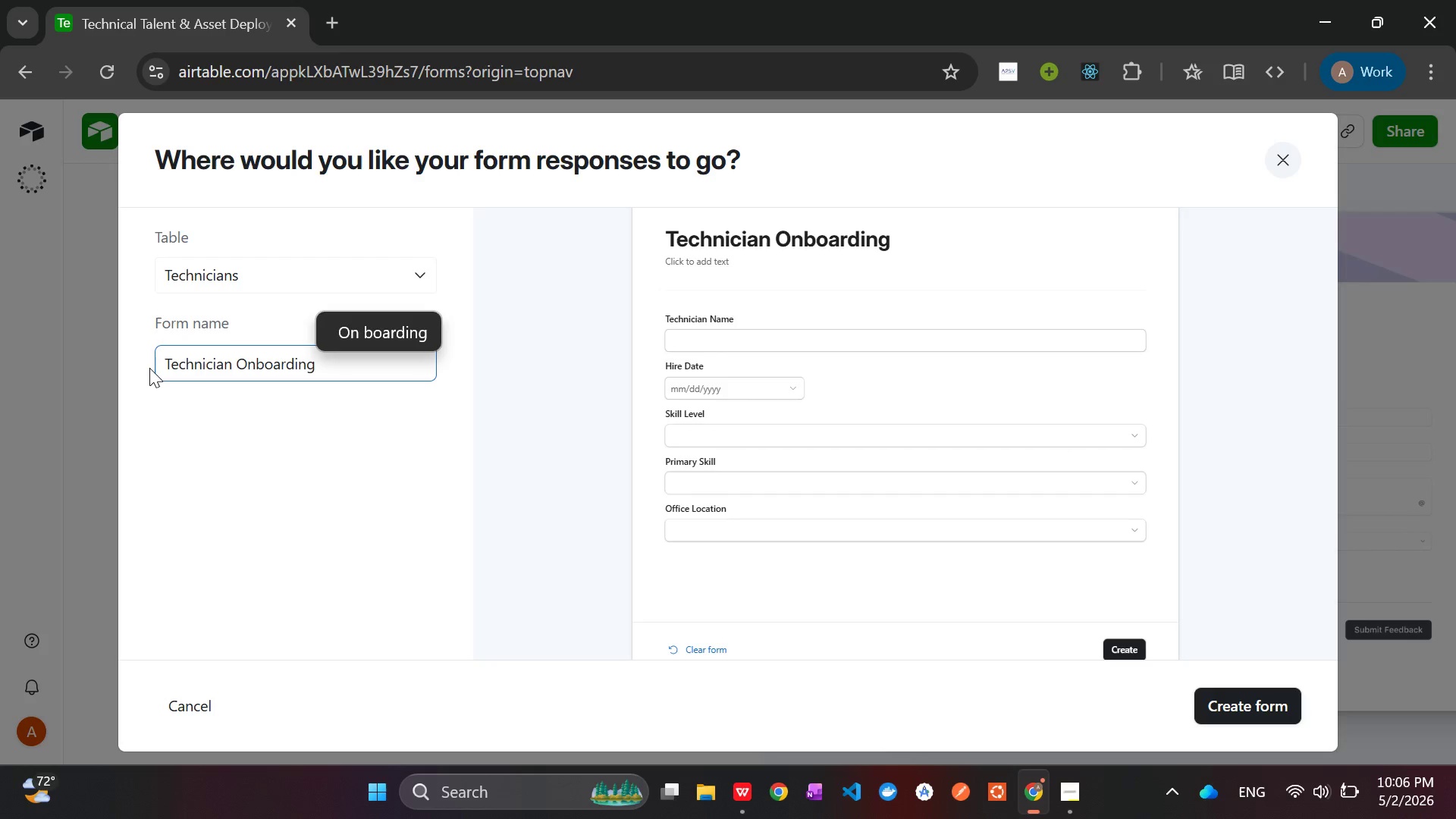 
wait(23.89)
 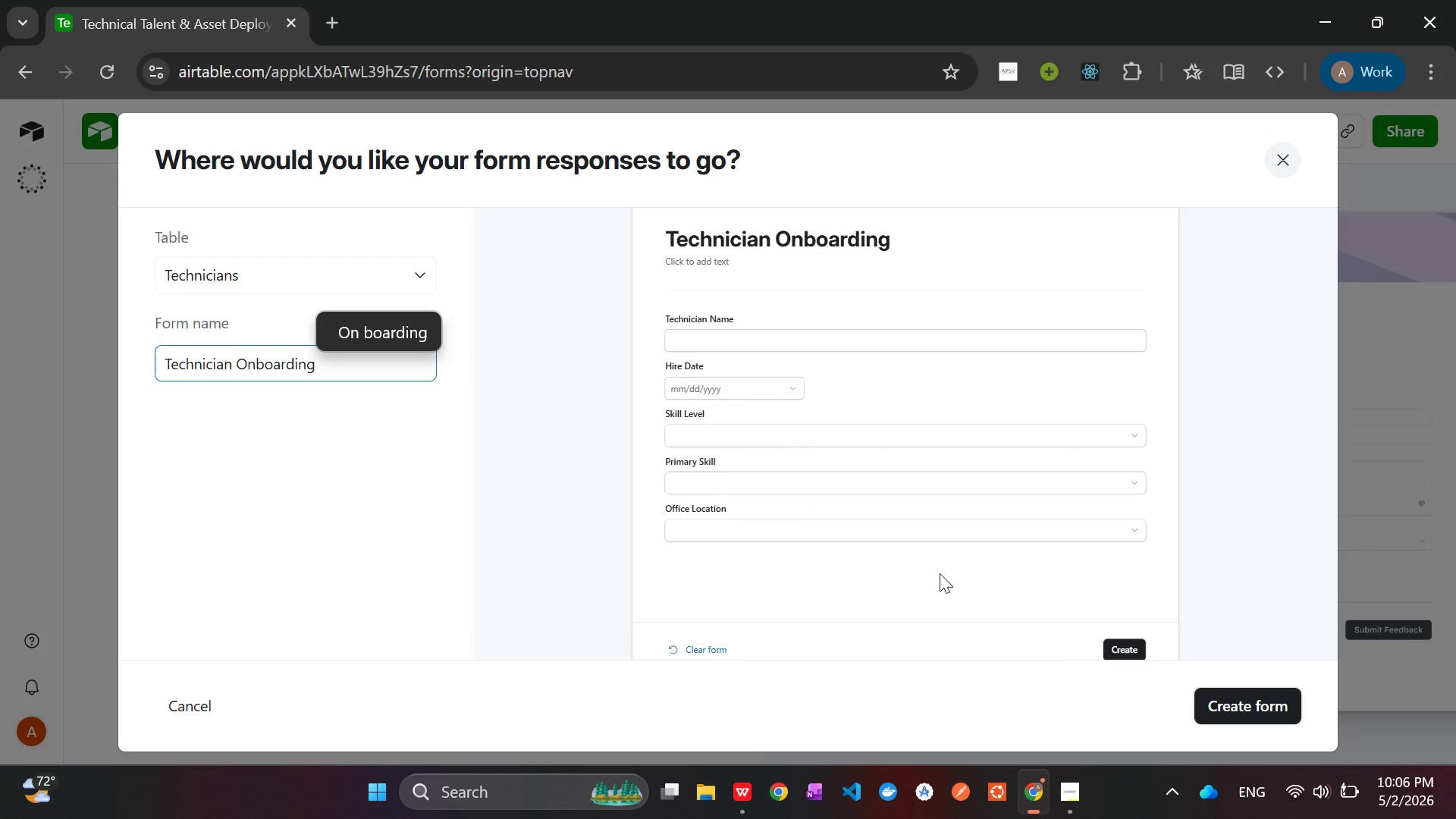 
left_click([1254, 708])
 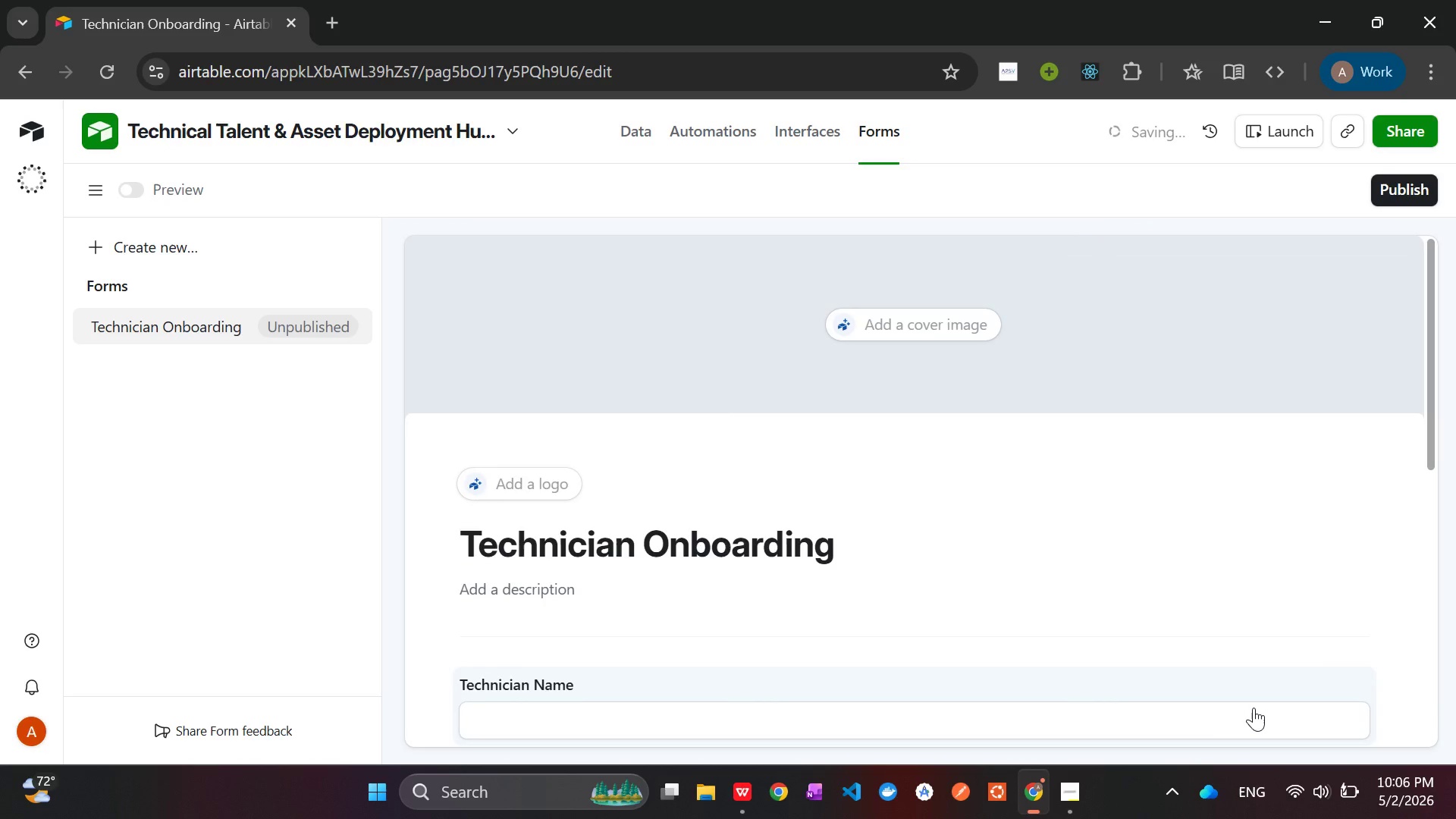 
mouse_move([957, 483])
 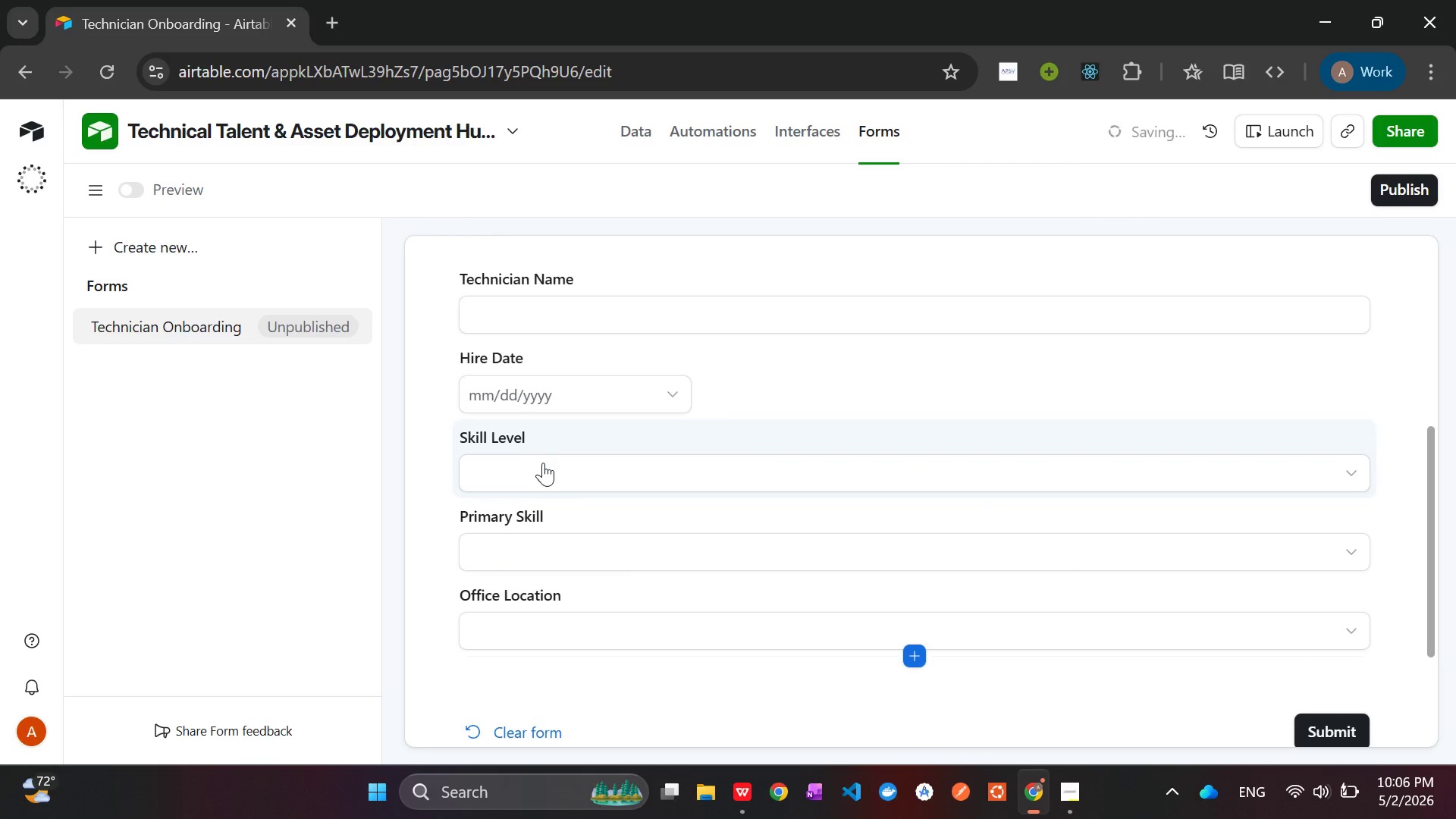 
left_click([586, 477])
 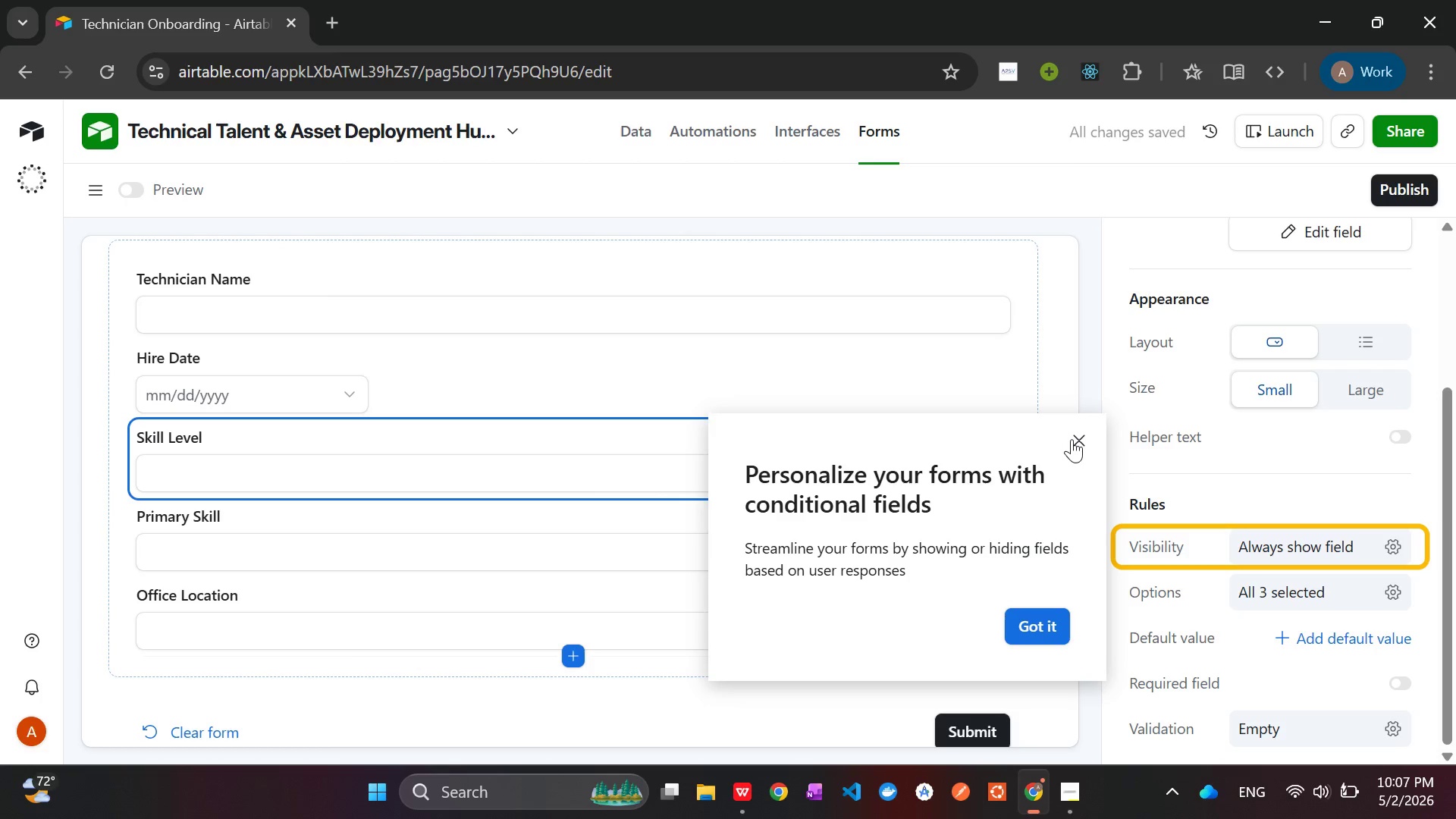 
left_click([1031, 632])
 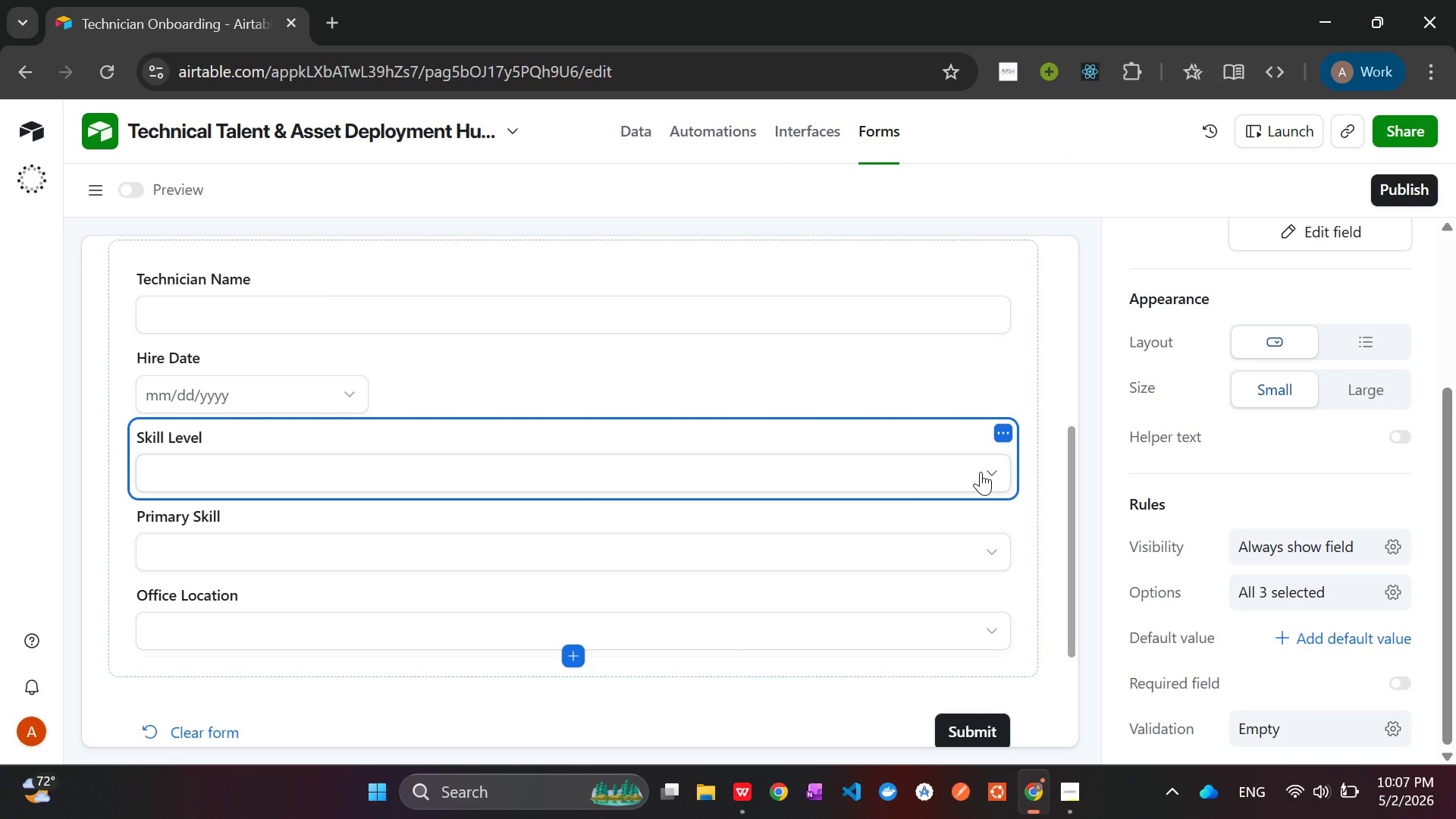 
left_click([981, 472])
 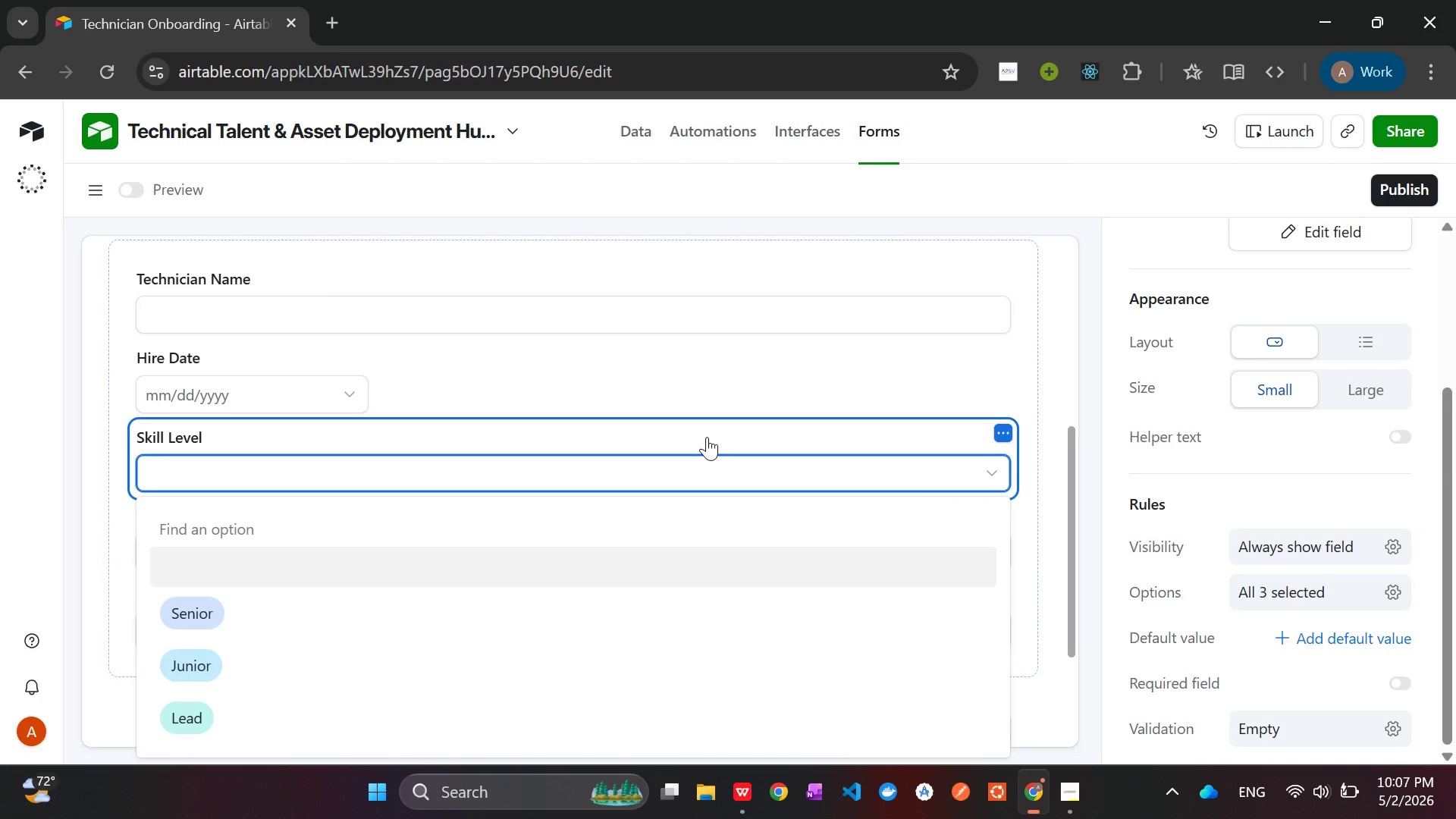 
left_click([664, 380])
 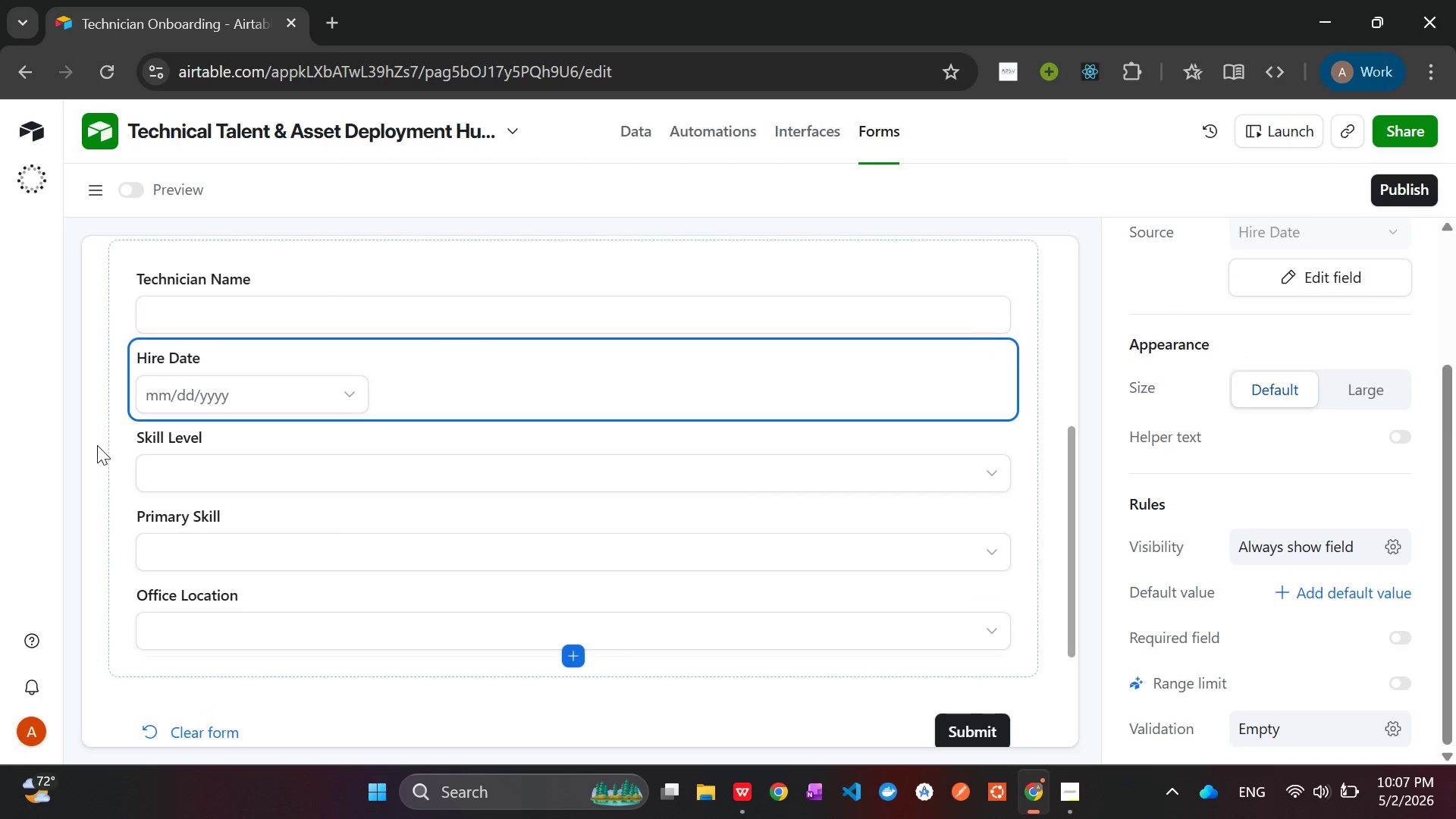 
left_click([88, 434])
 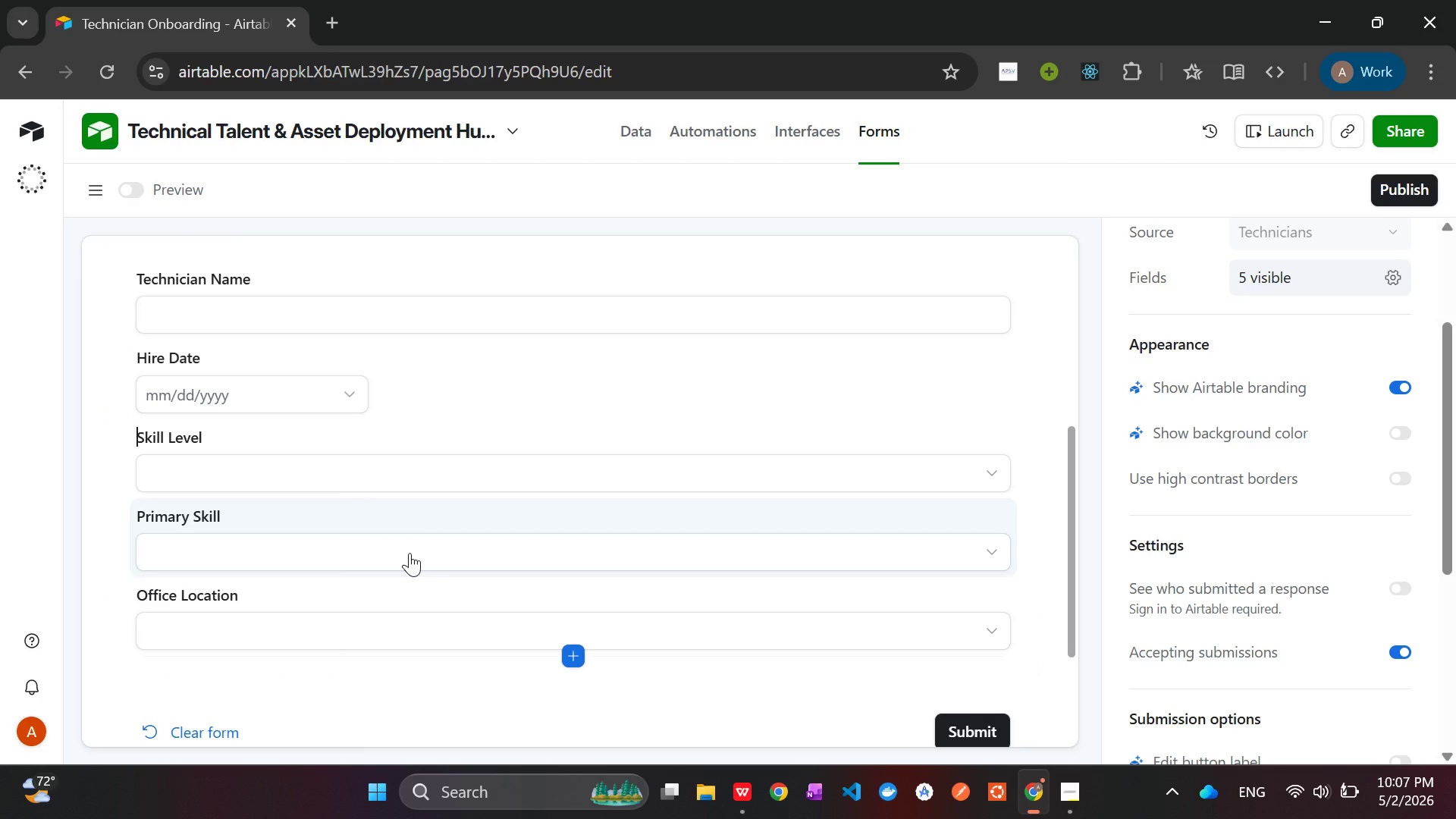 
left_click([410, 553])
 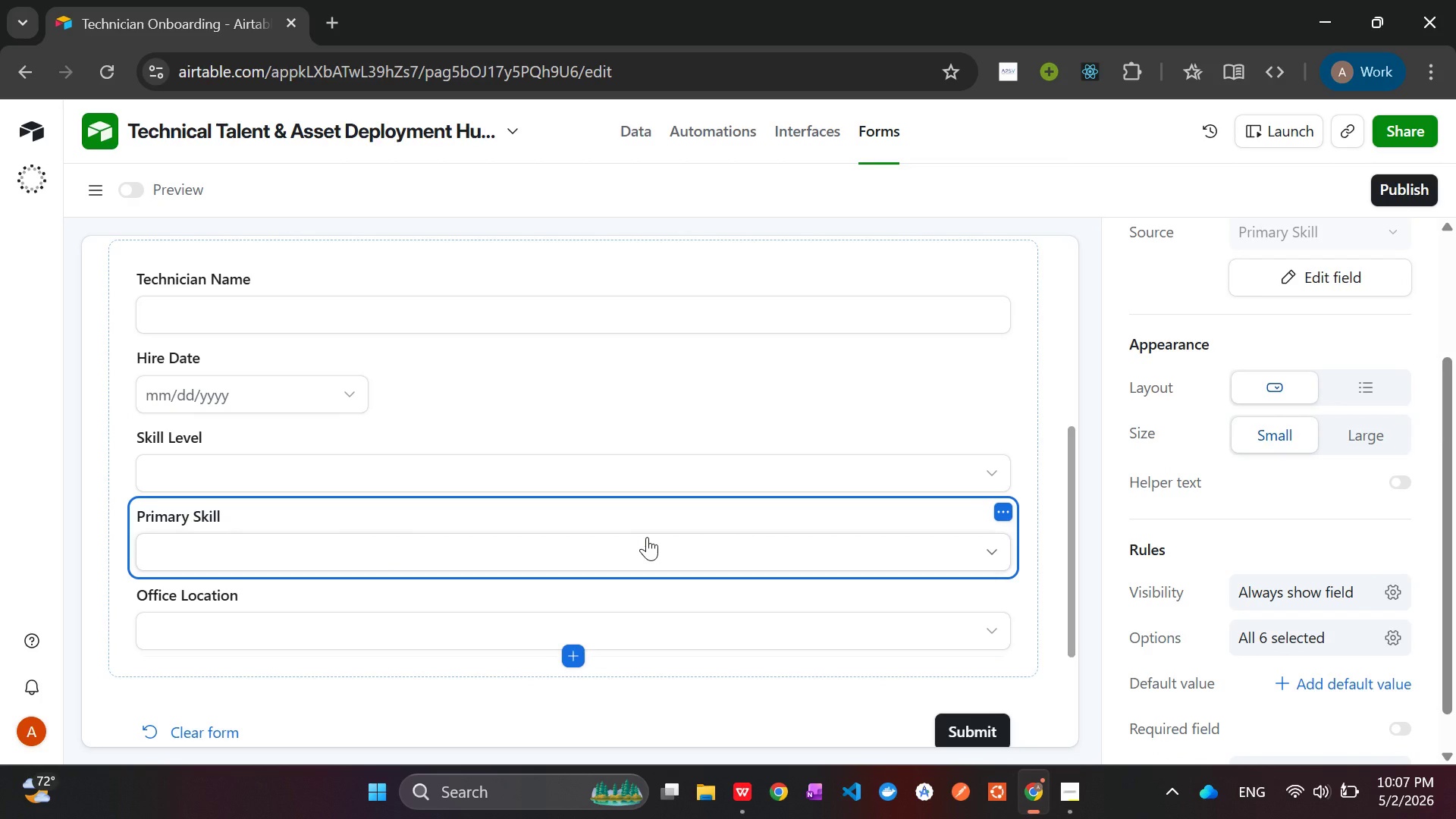 
left_click([975, 546])
 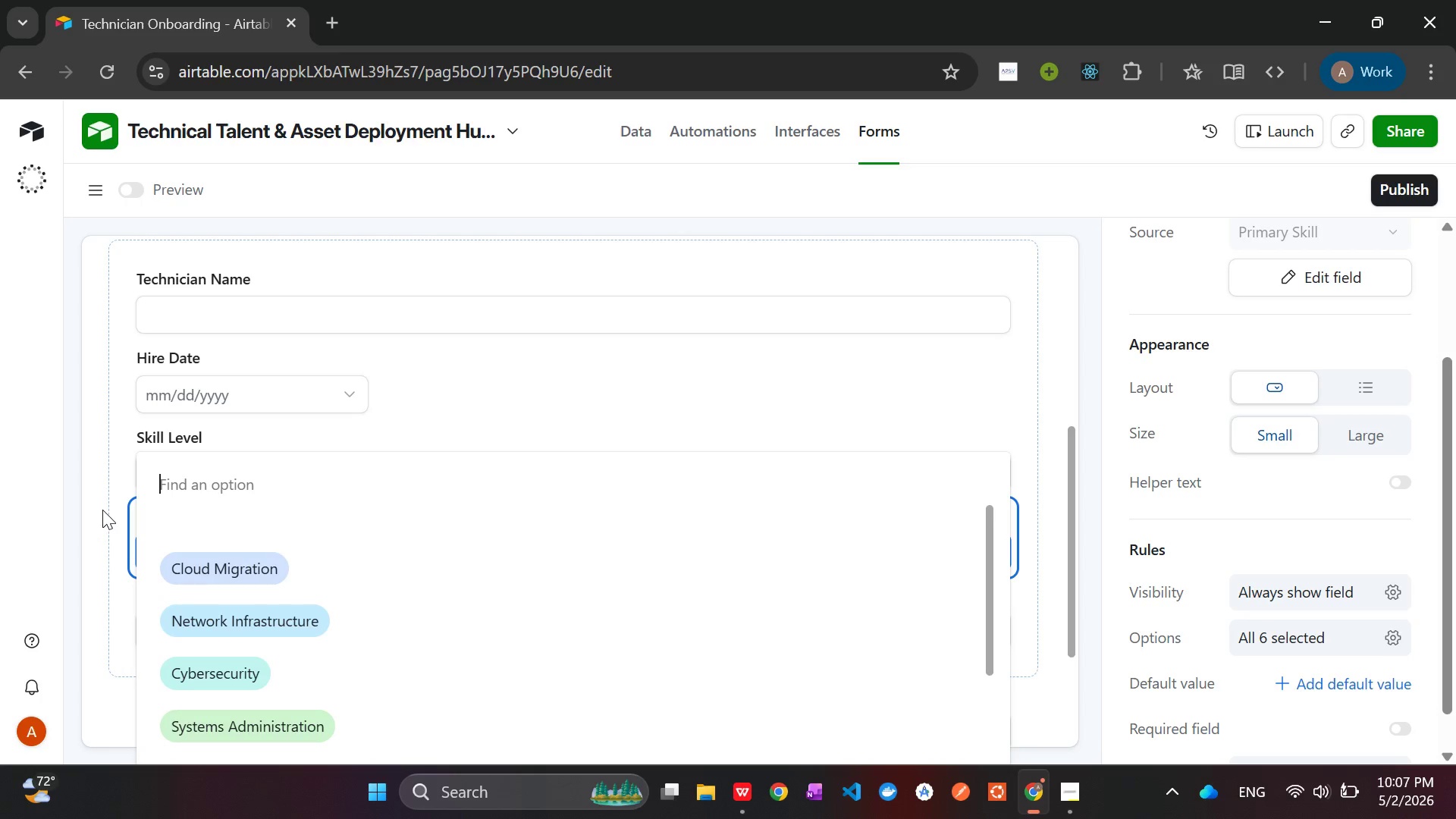 
left_click([93, 509])
 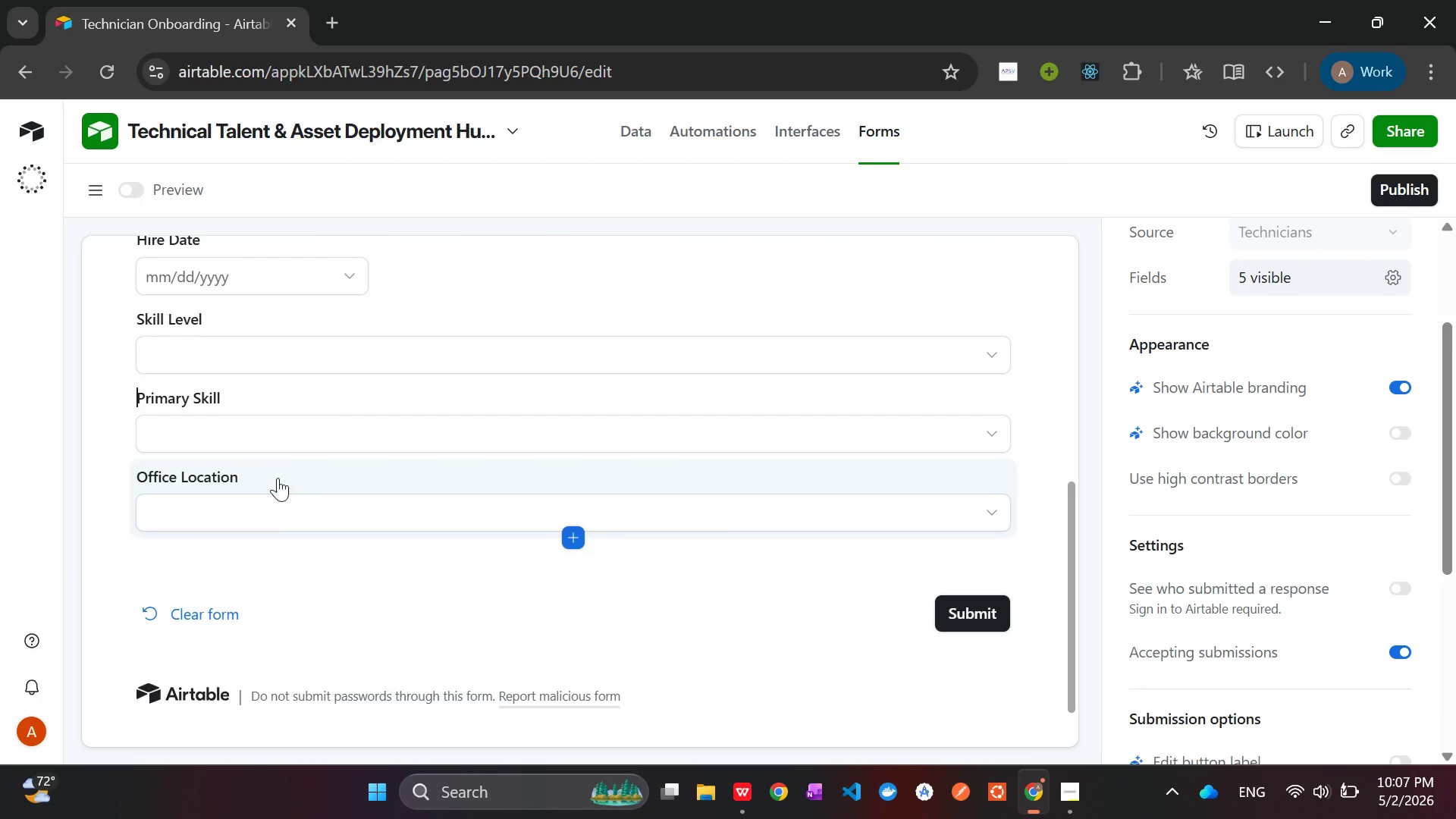 
left_click([268, 509])
 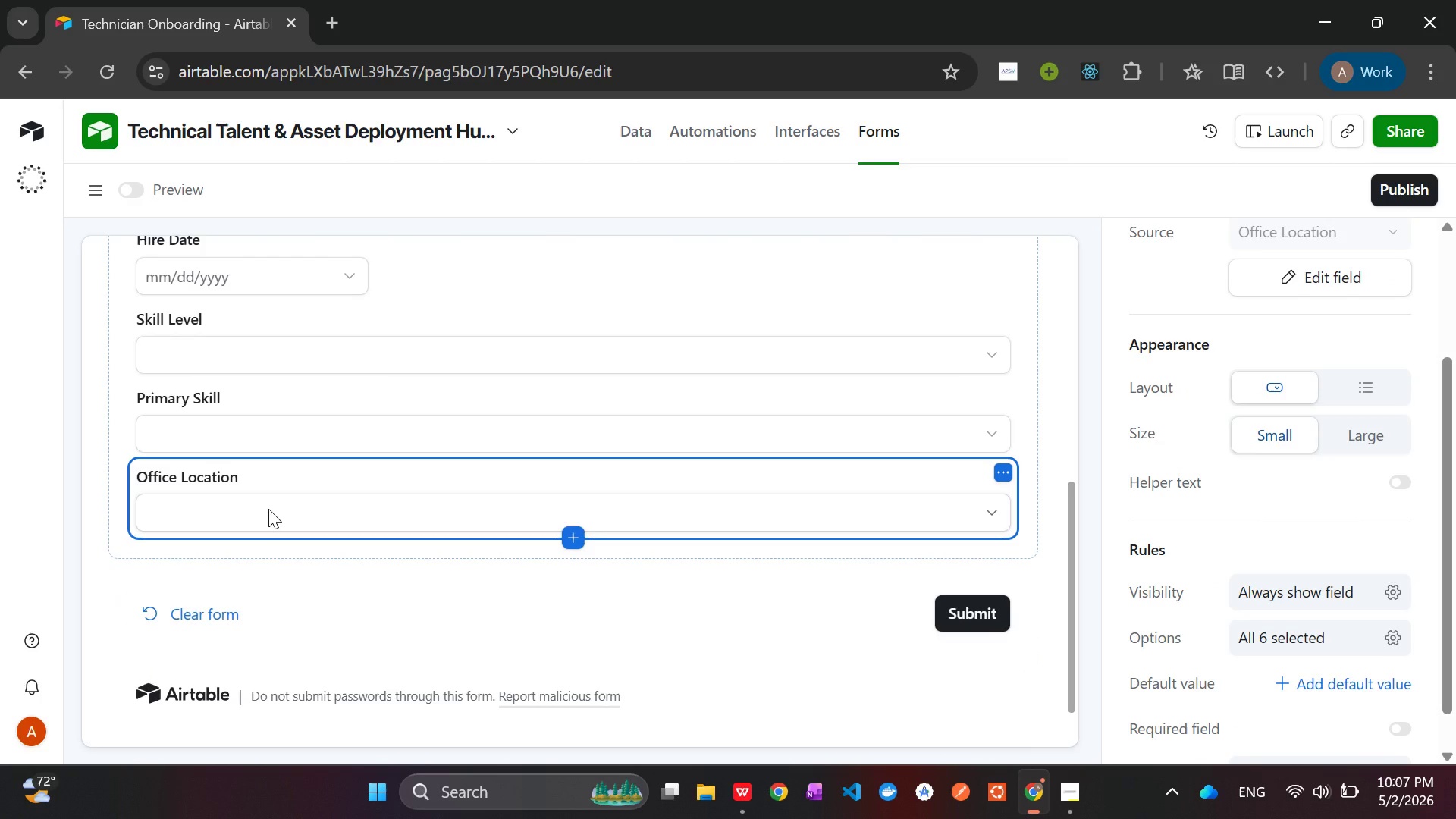 
key(Backspace)
 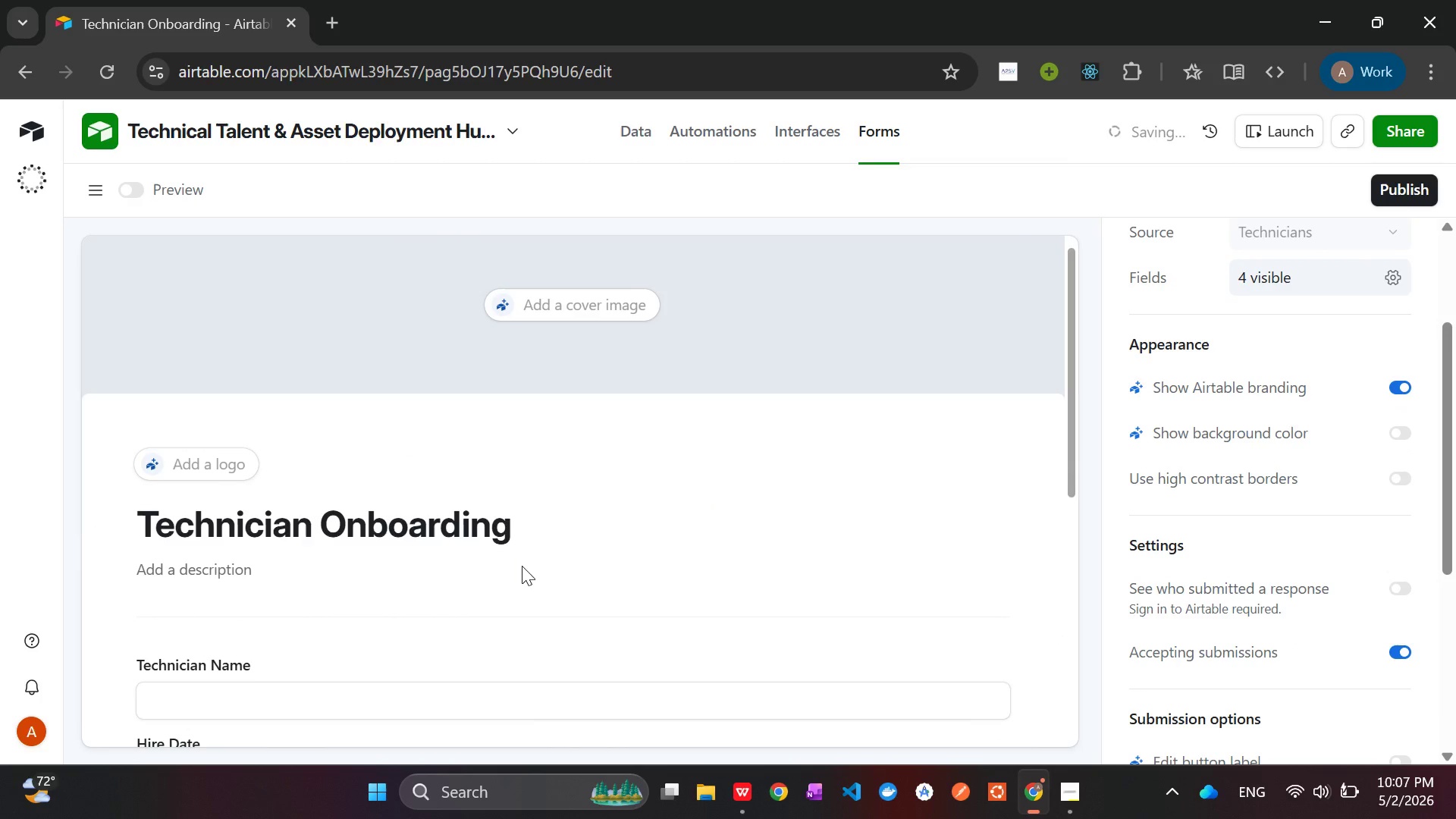 
wait(9.22)
 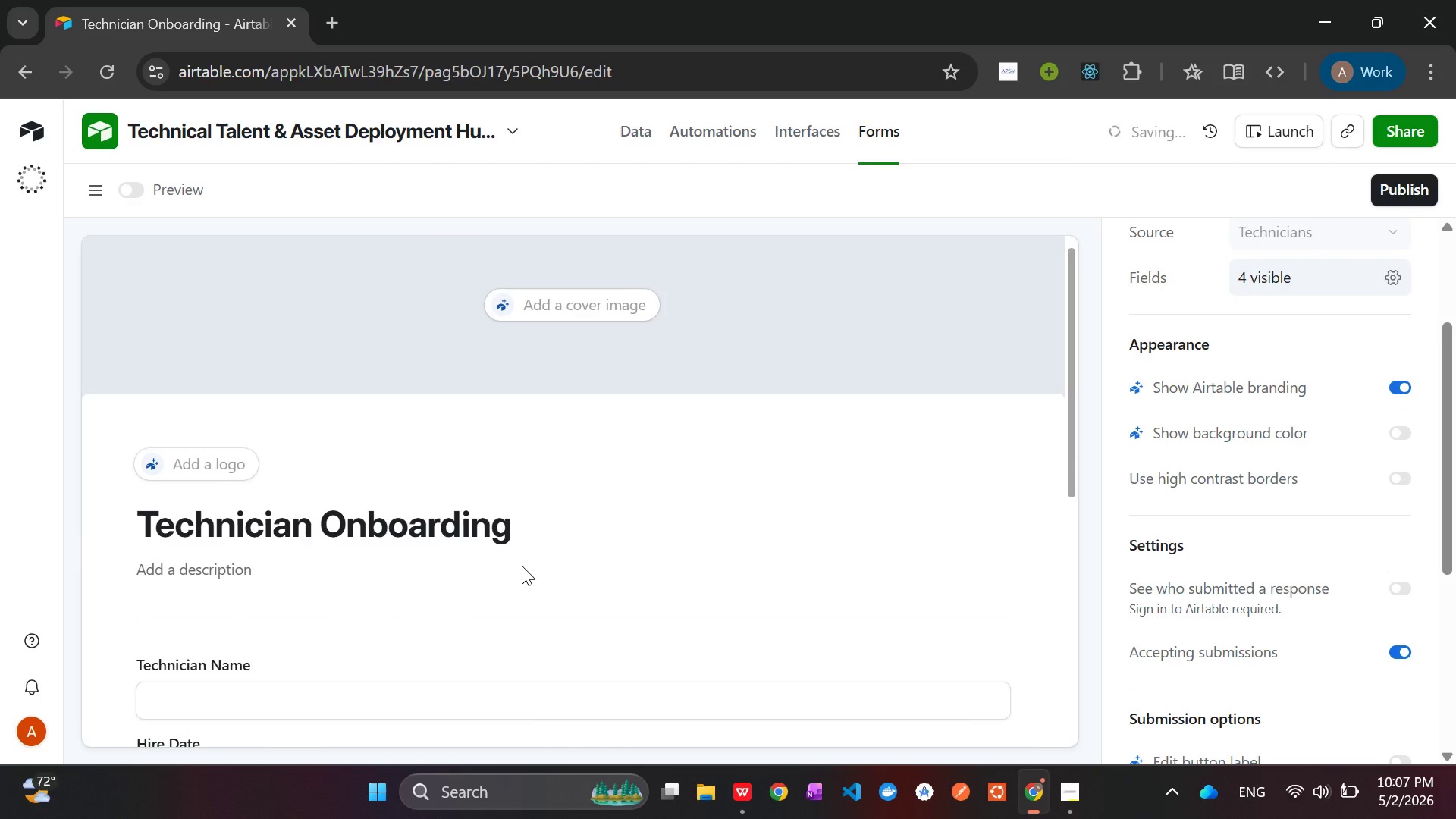 
left_click([538, 697])
 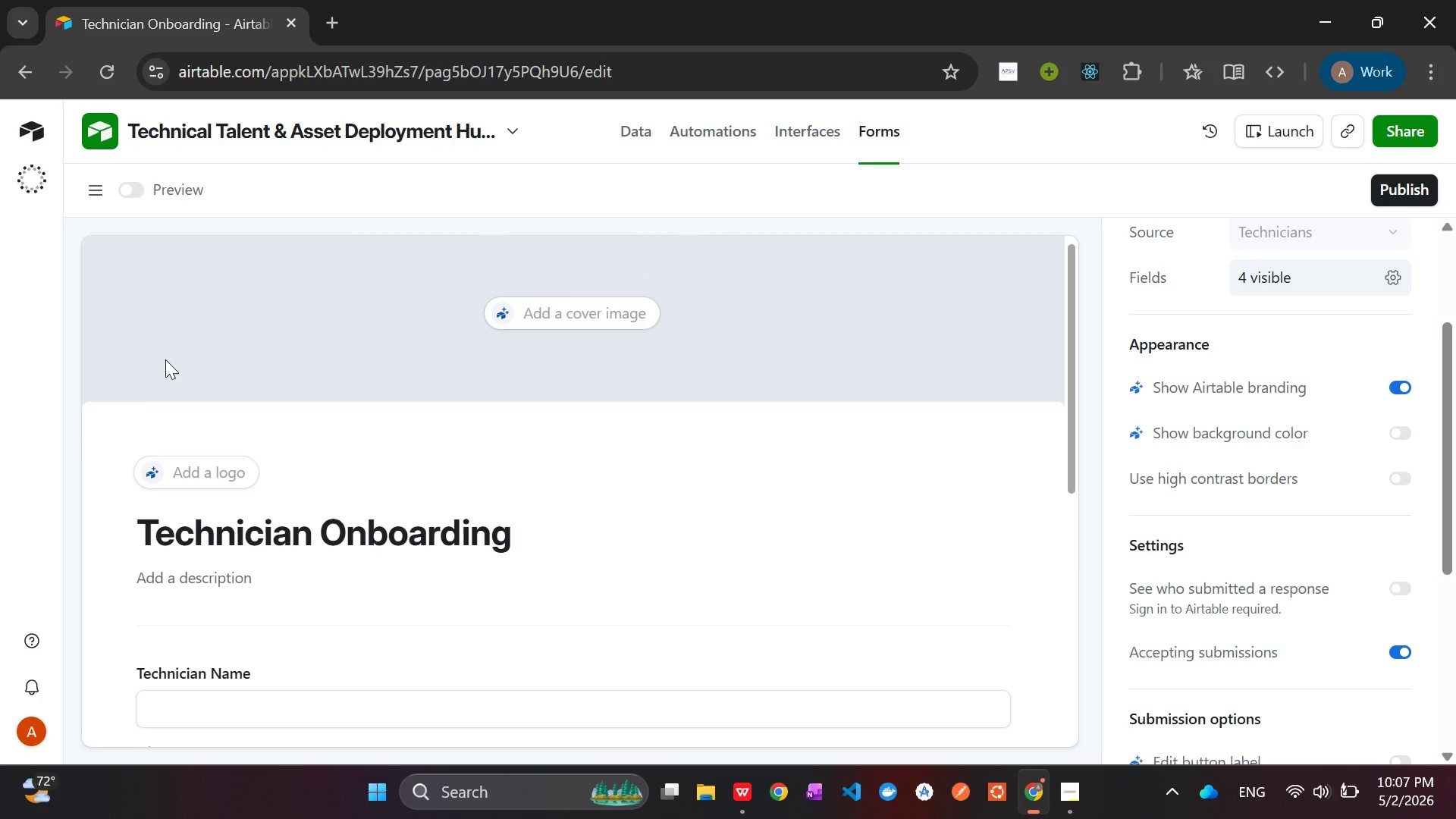 
wait(6.22)
 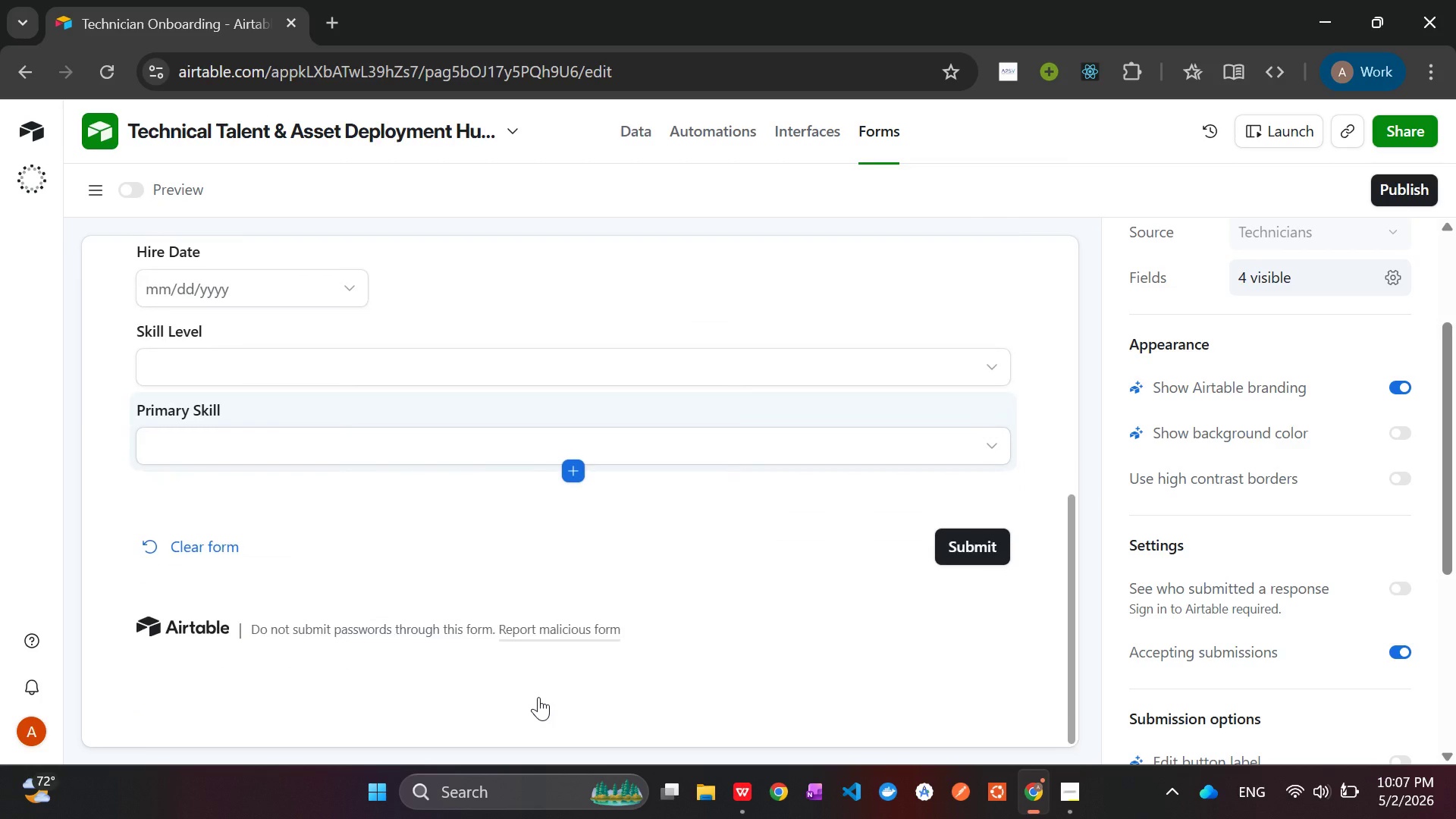 
left_click([98, 187])
 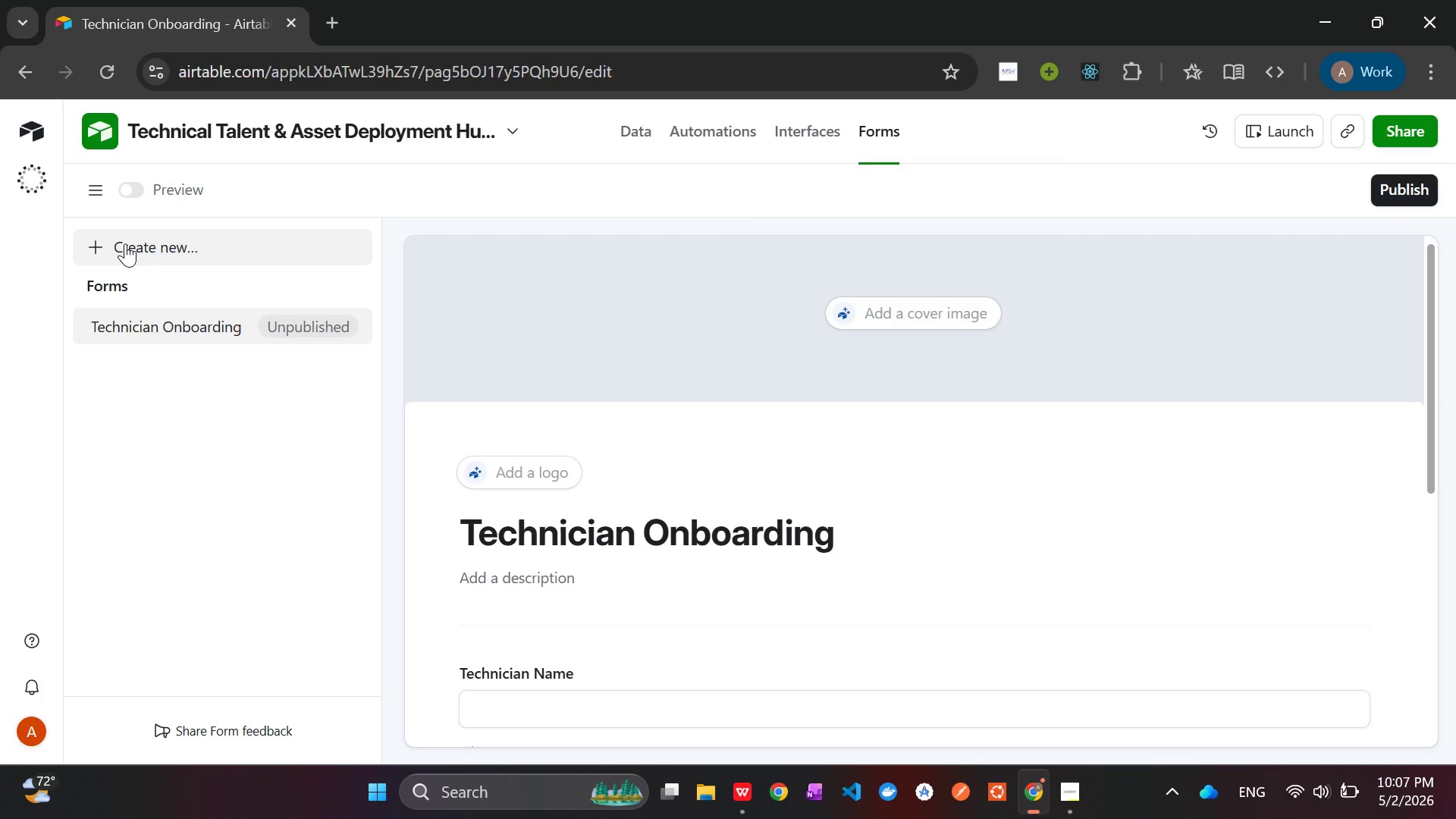 
left_click([124, 243])
 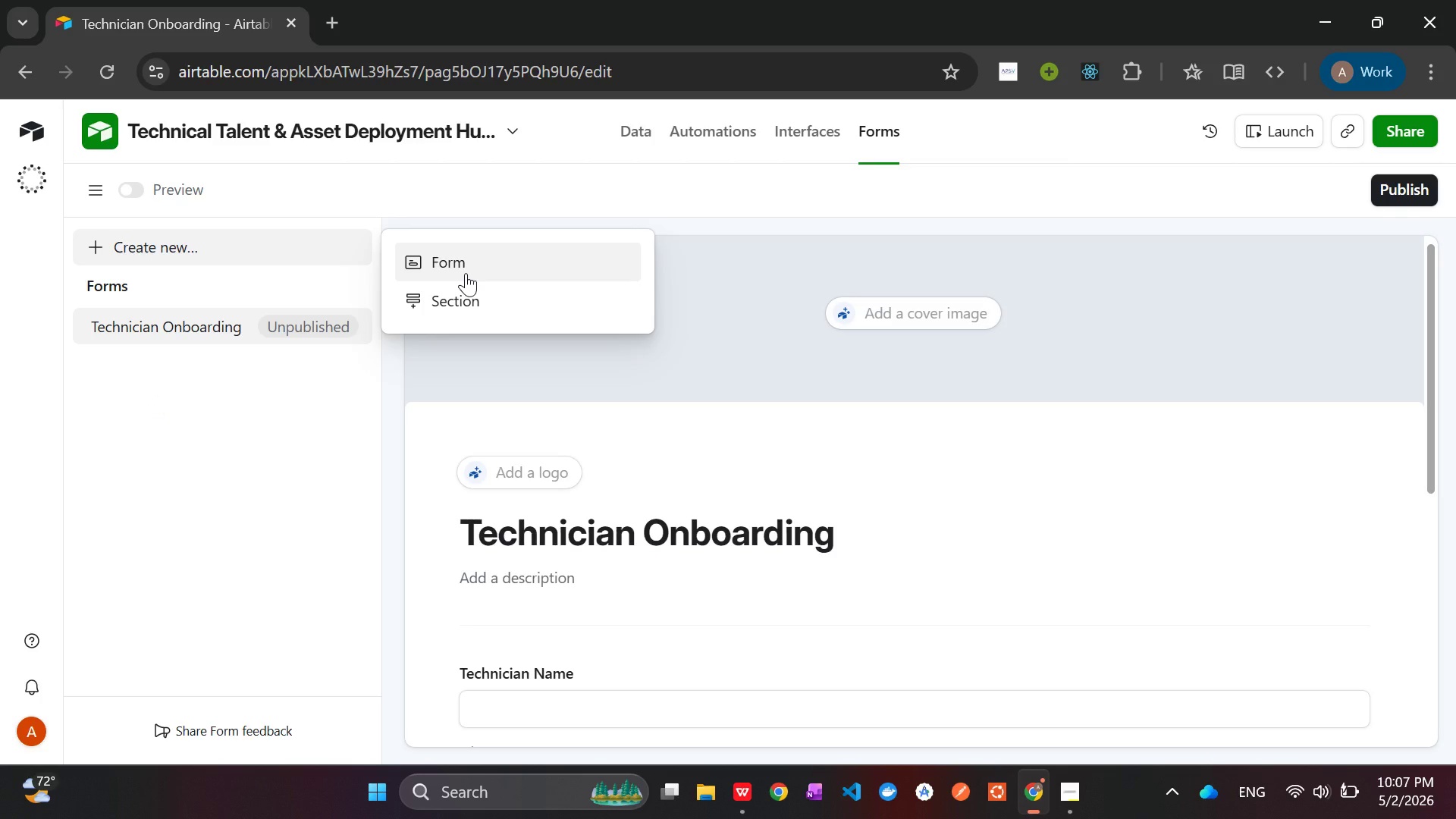 
left_click([466, 273])
 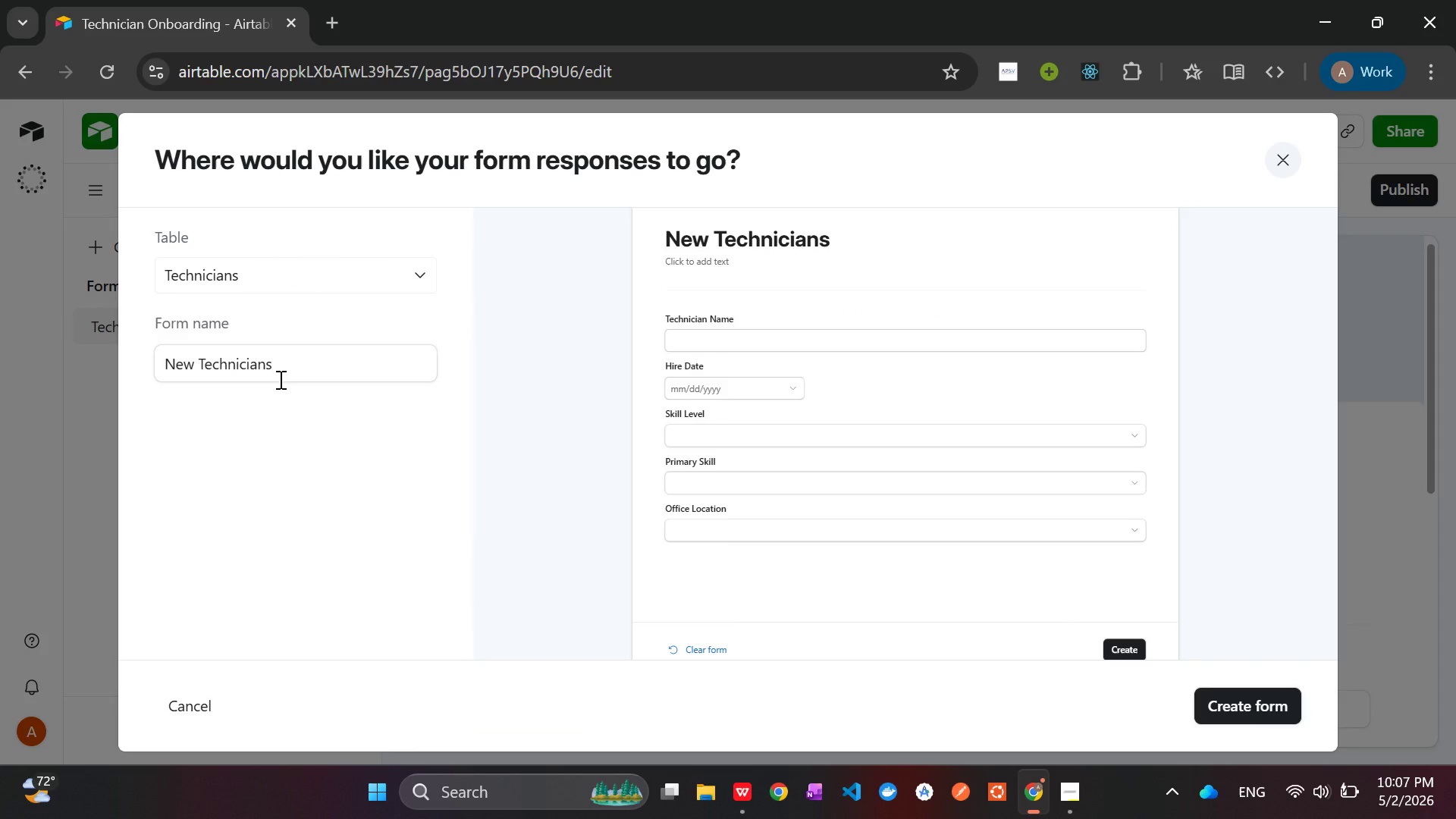 
left_click_drag(start_coordinate=[288, 367], to_coordinate=[88, 352])
 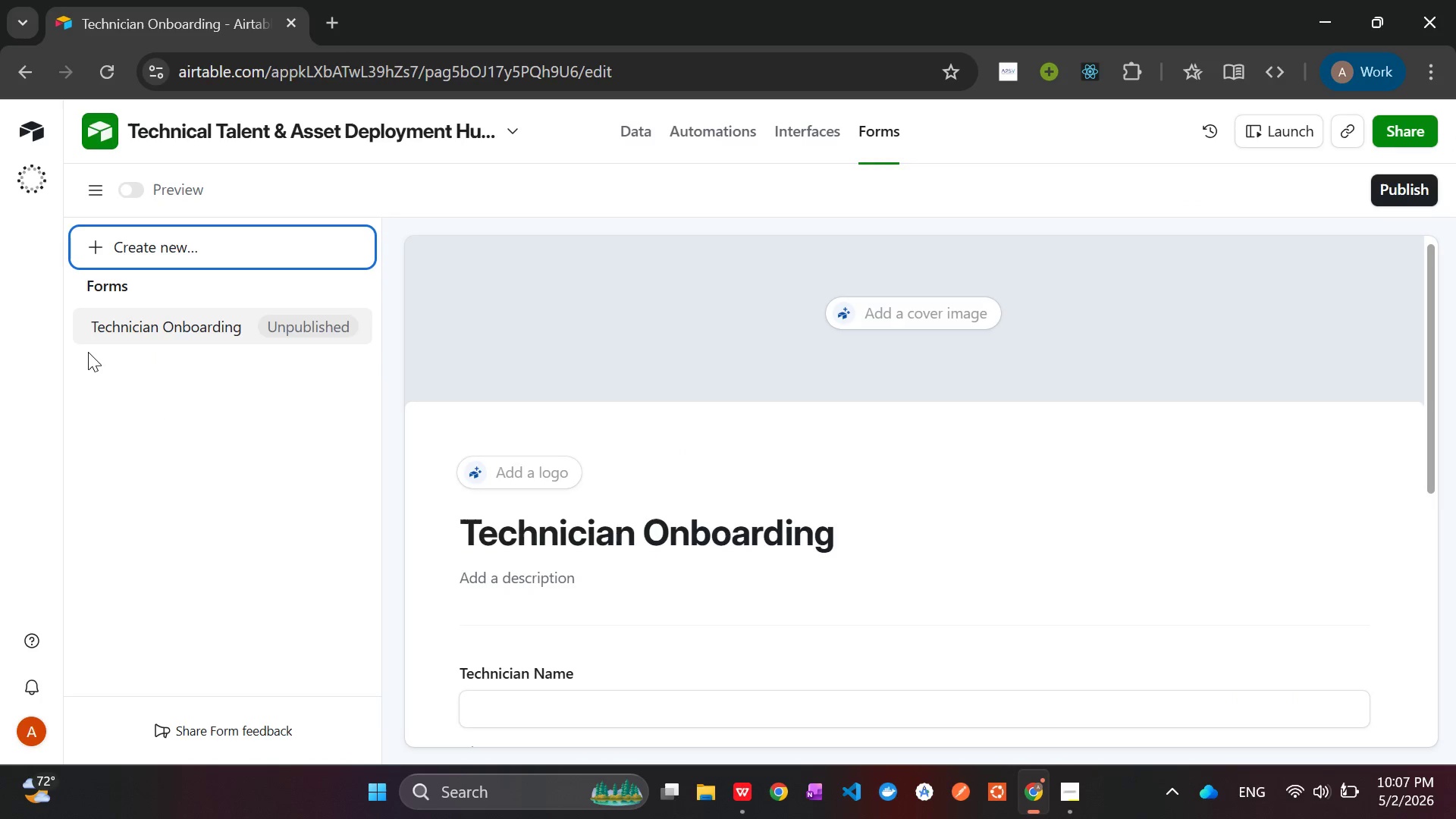 
type(Eq)
 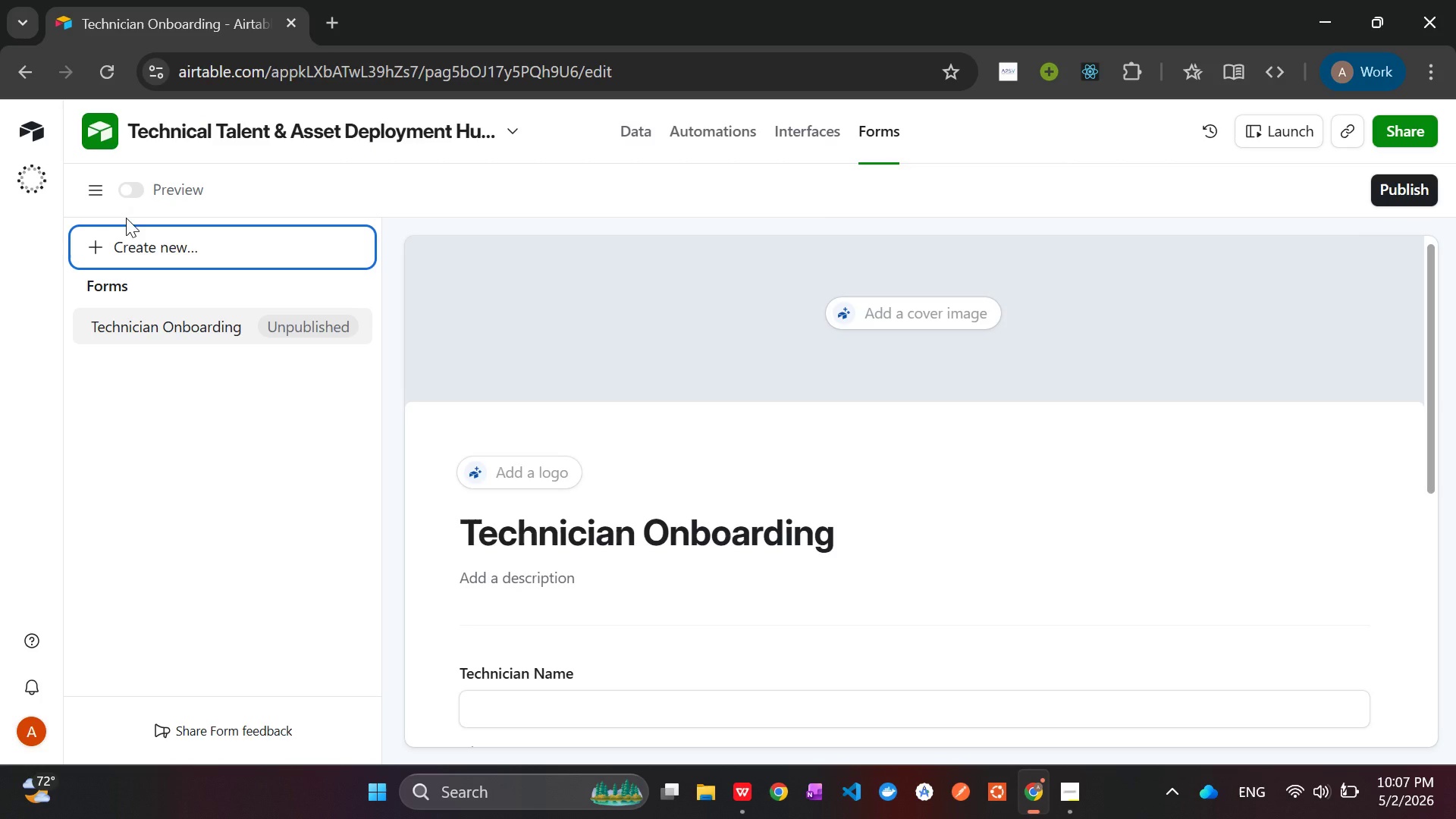 
left_click([100, 243])
 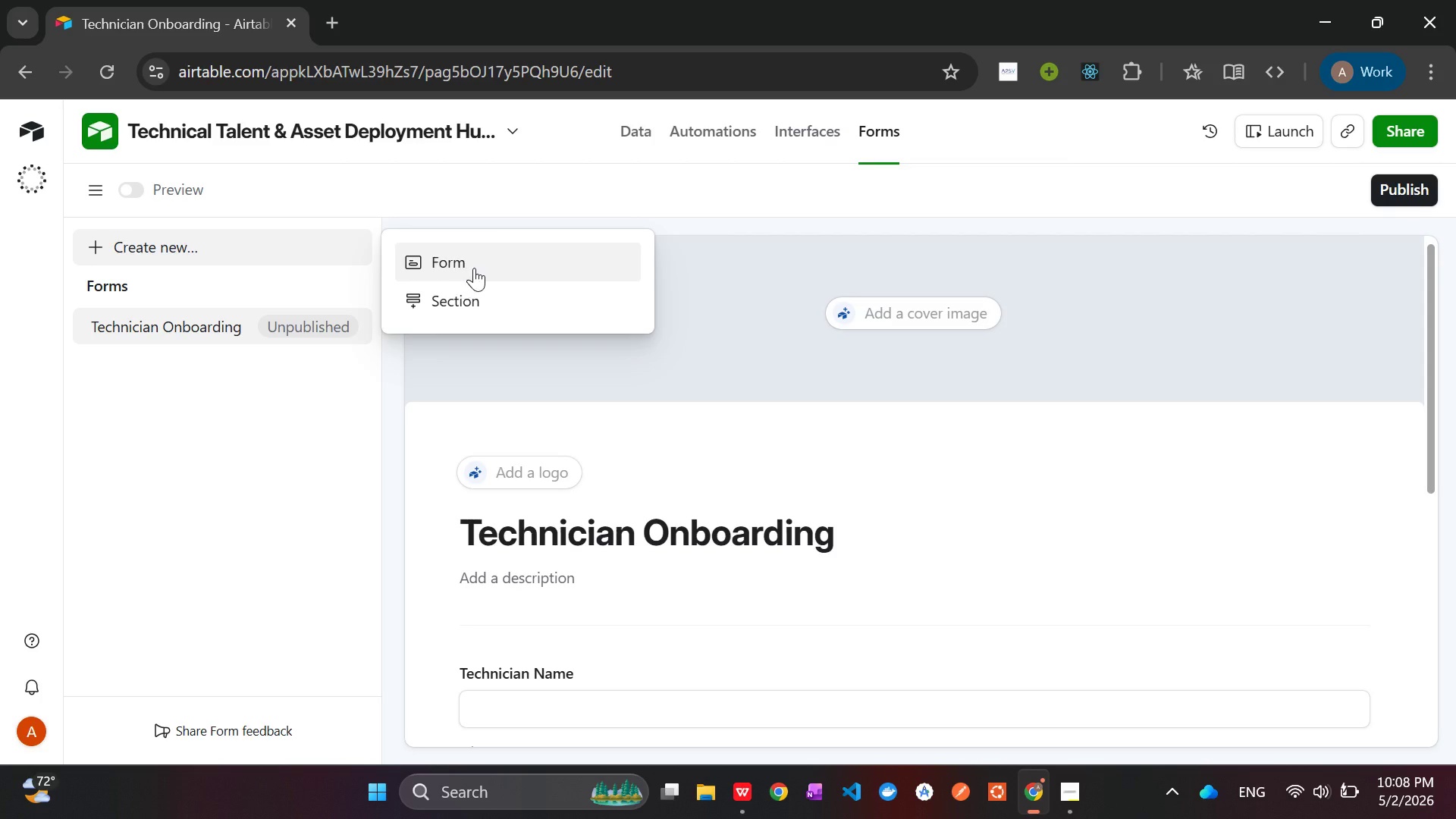 
left_click([475, 268])
 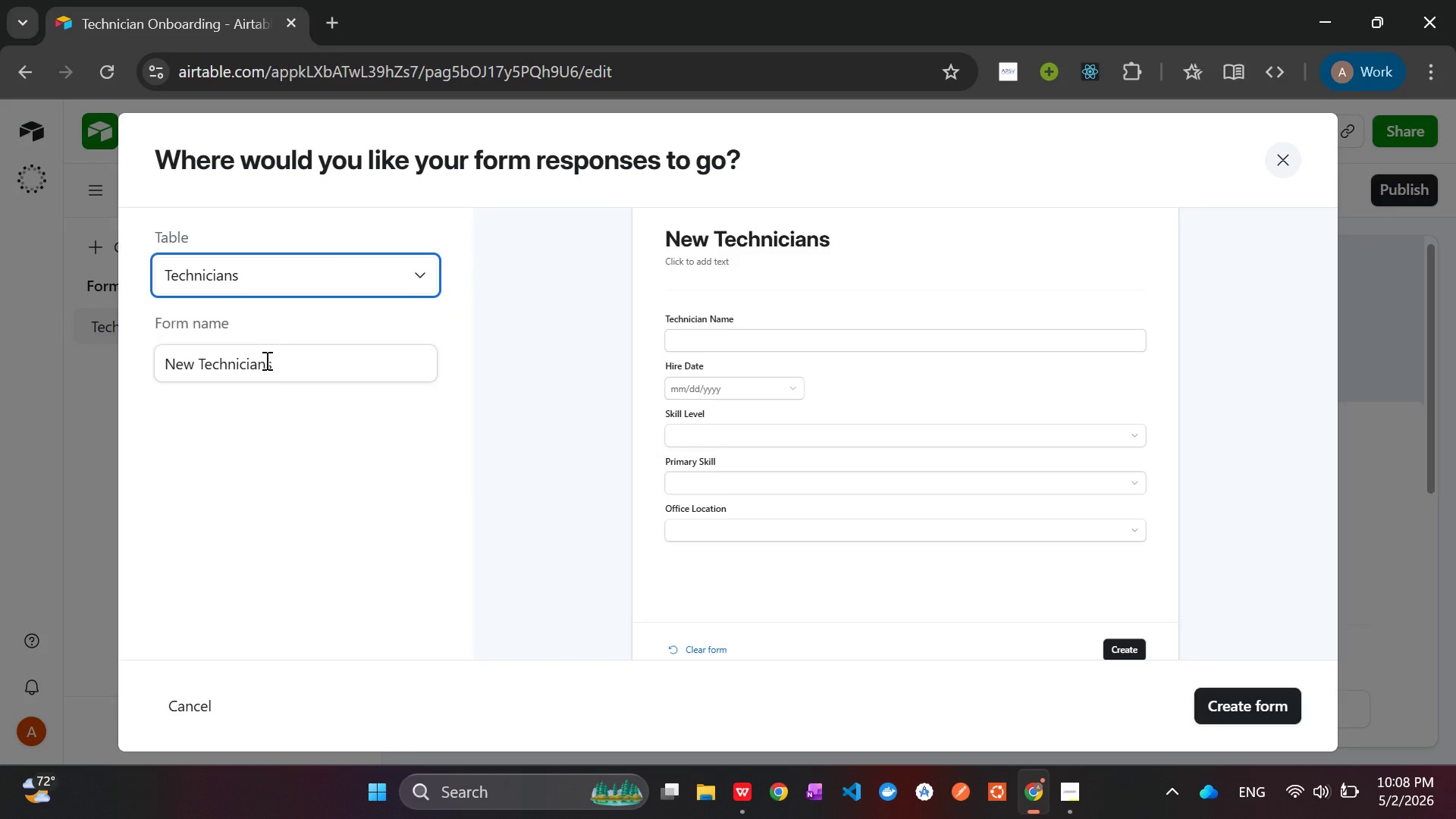 
left_click_drag(start_coordinate=[278, 367], to_coordinate=[156, 366])
 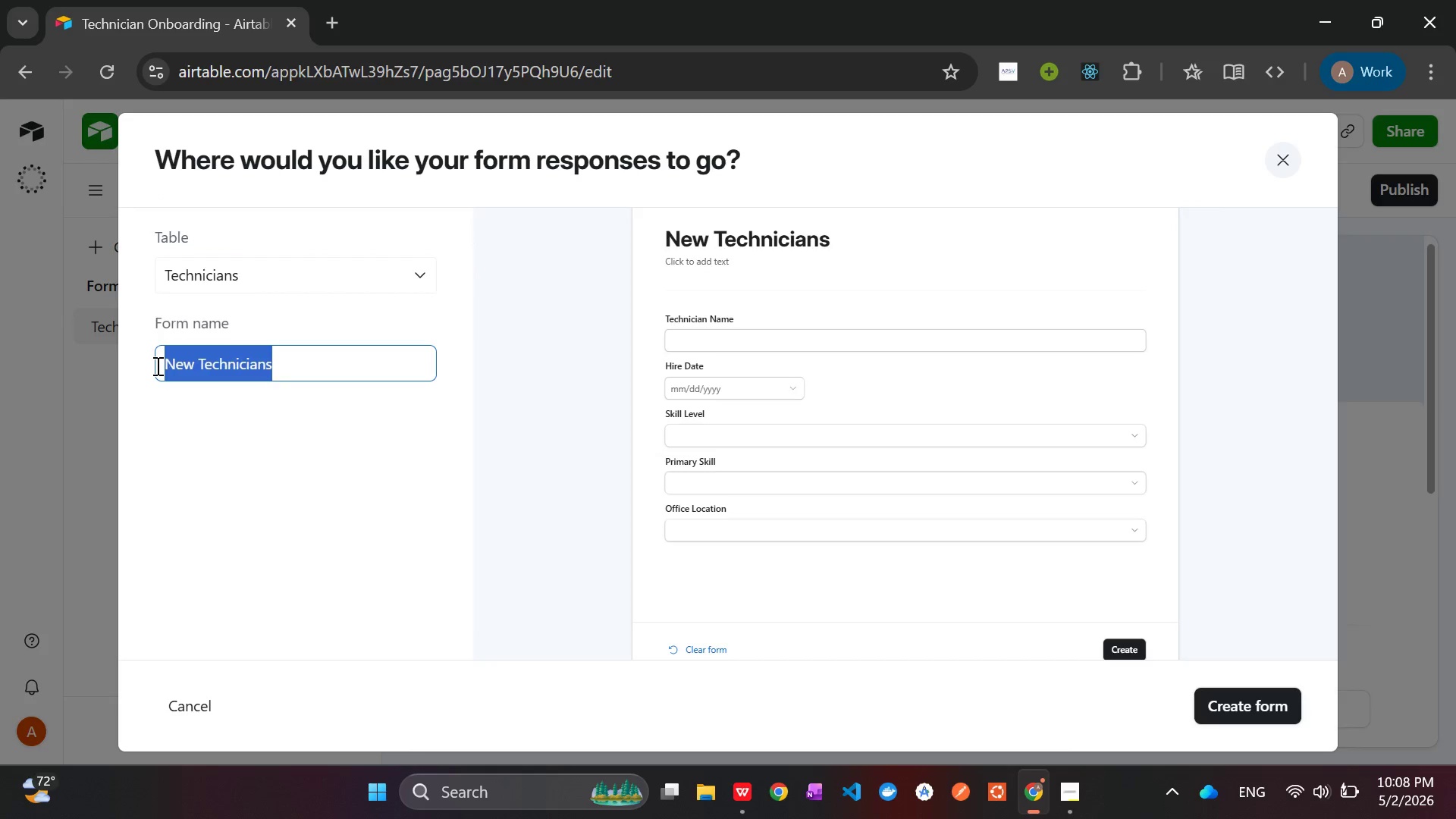 
key(Backspace)
type(n)
key(Backspace)
type(Equipment Checkout )
 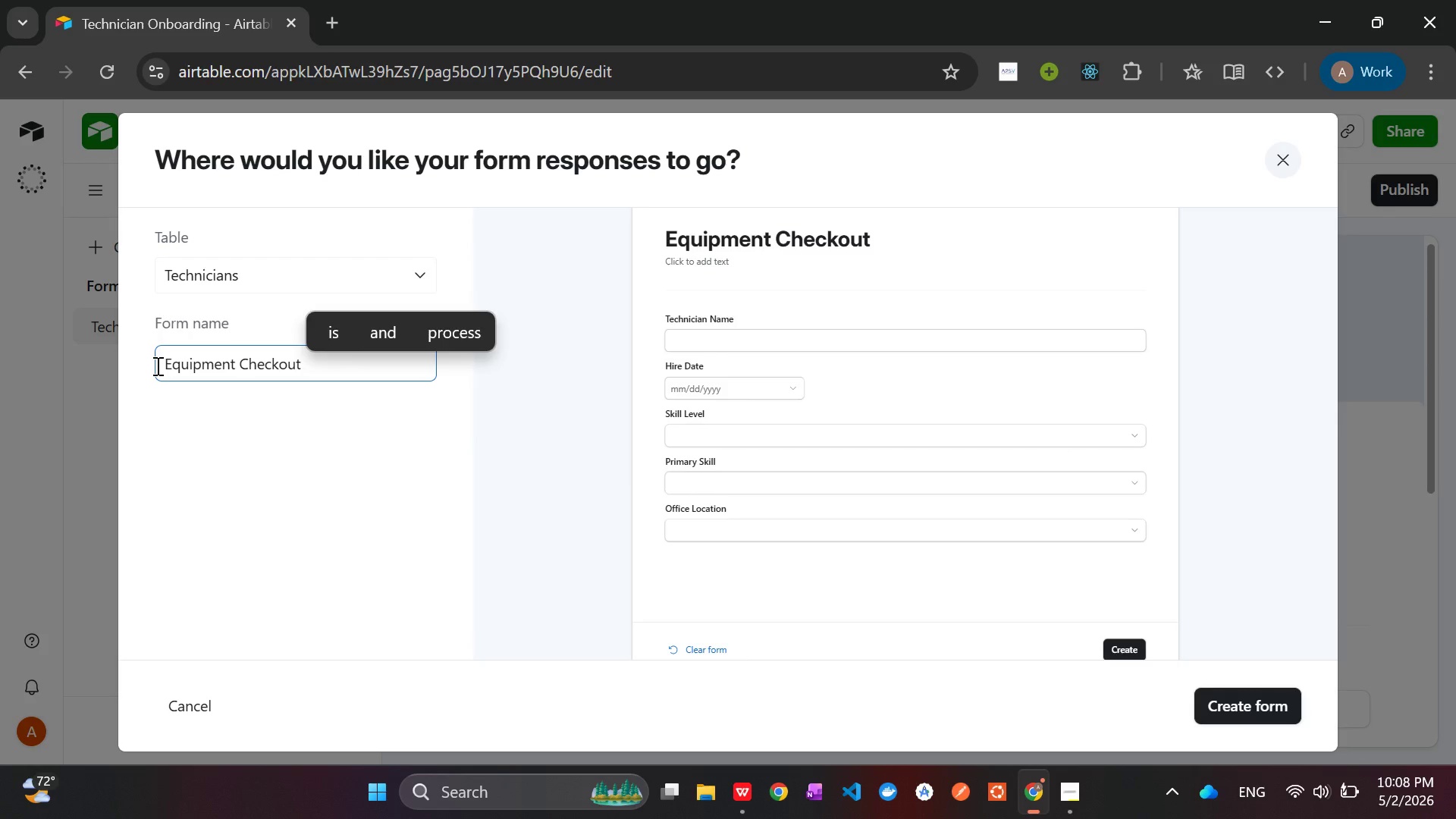 
wait(7.02)
 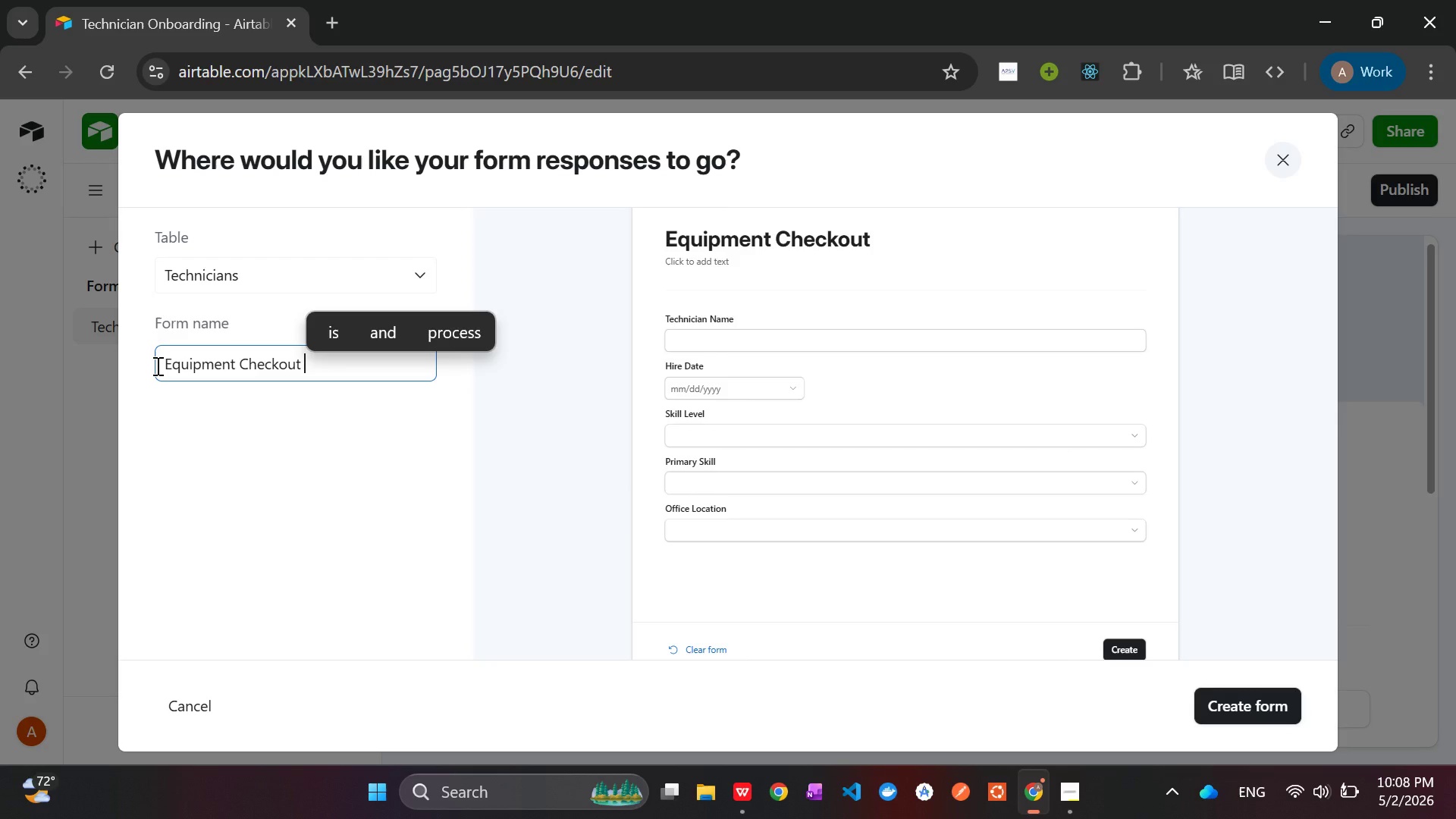 
type(Form)
 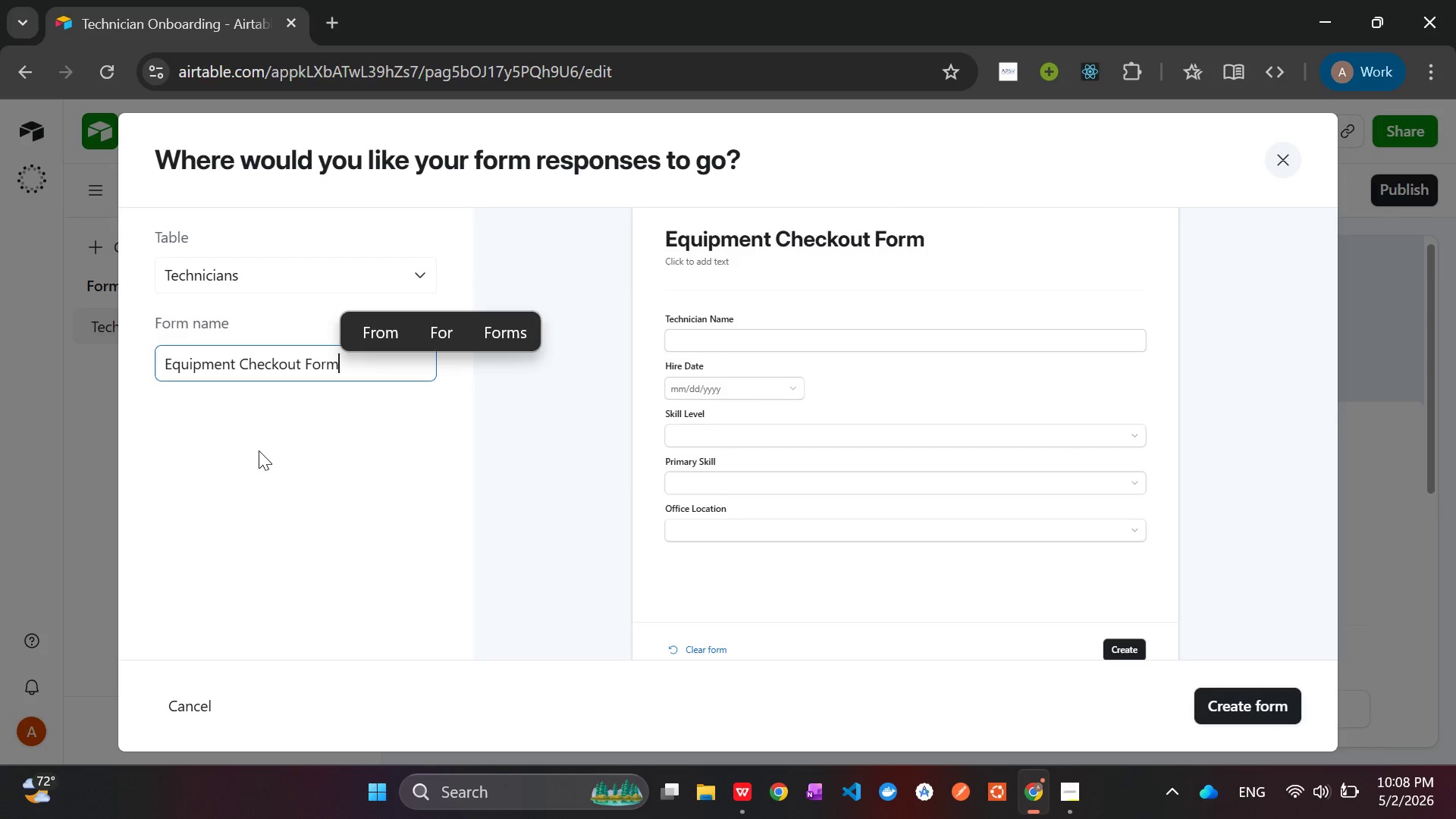 
left_click([295, 573])
 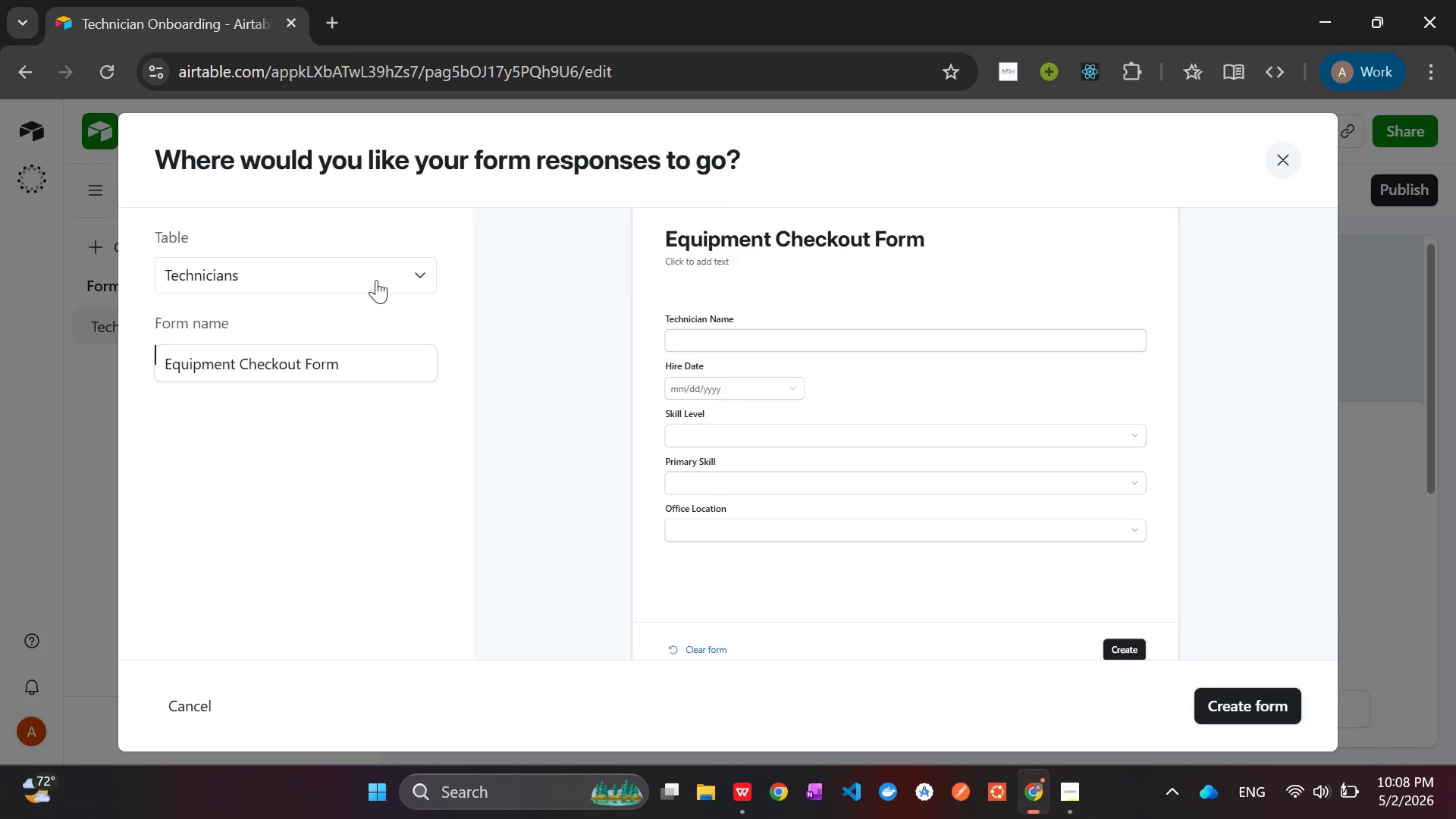 
wait(9.36)
 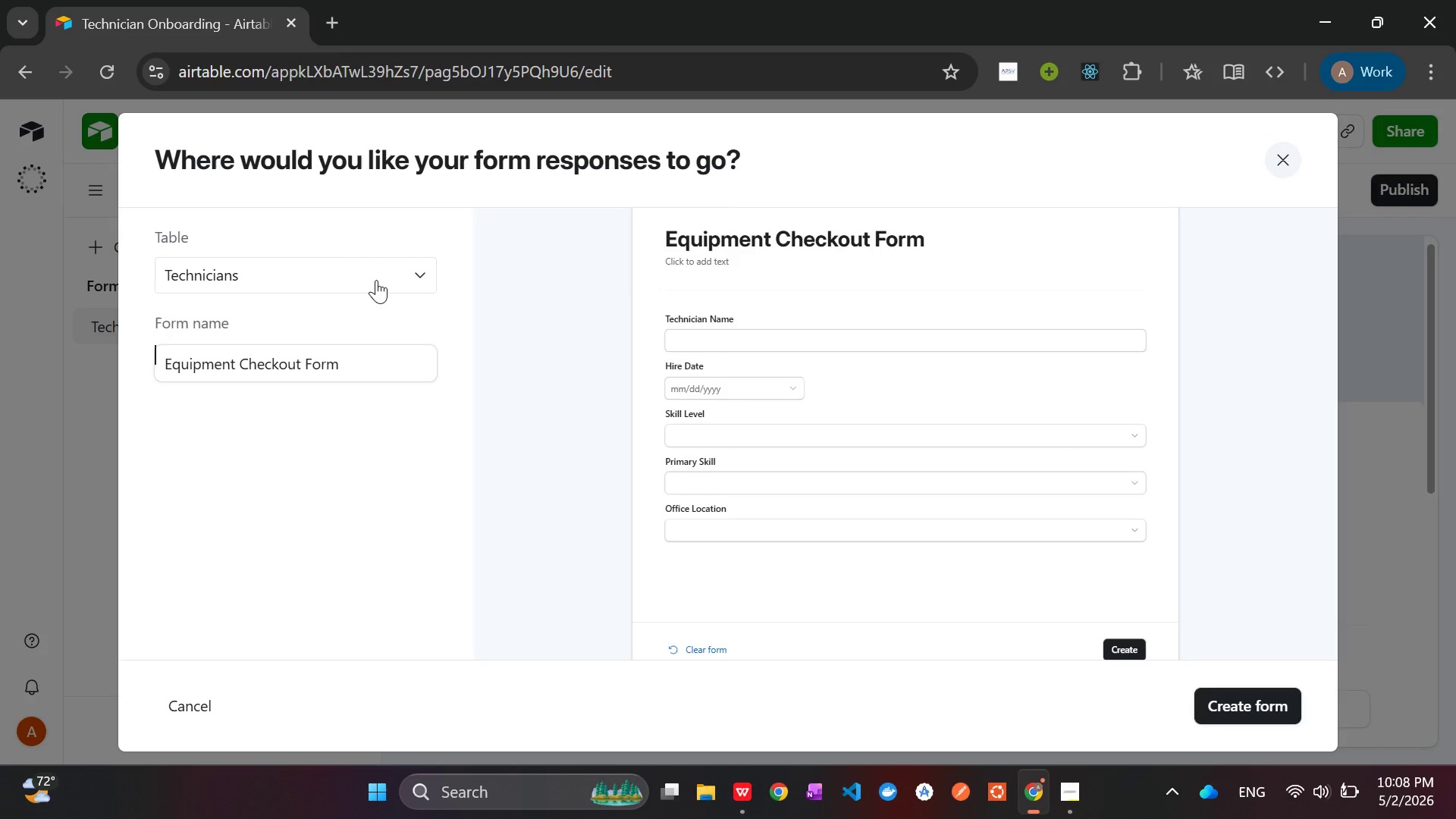 
left_click([320, 277])
 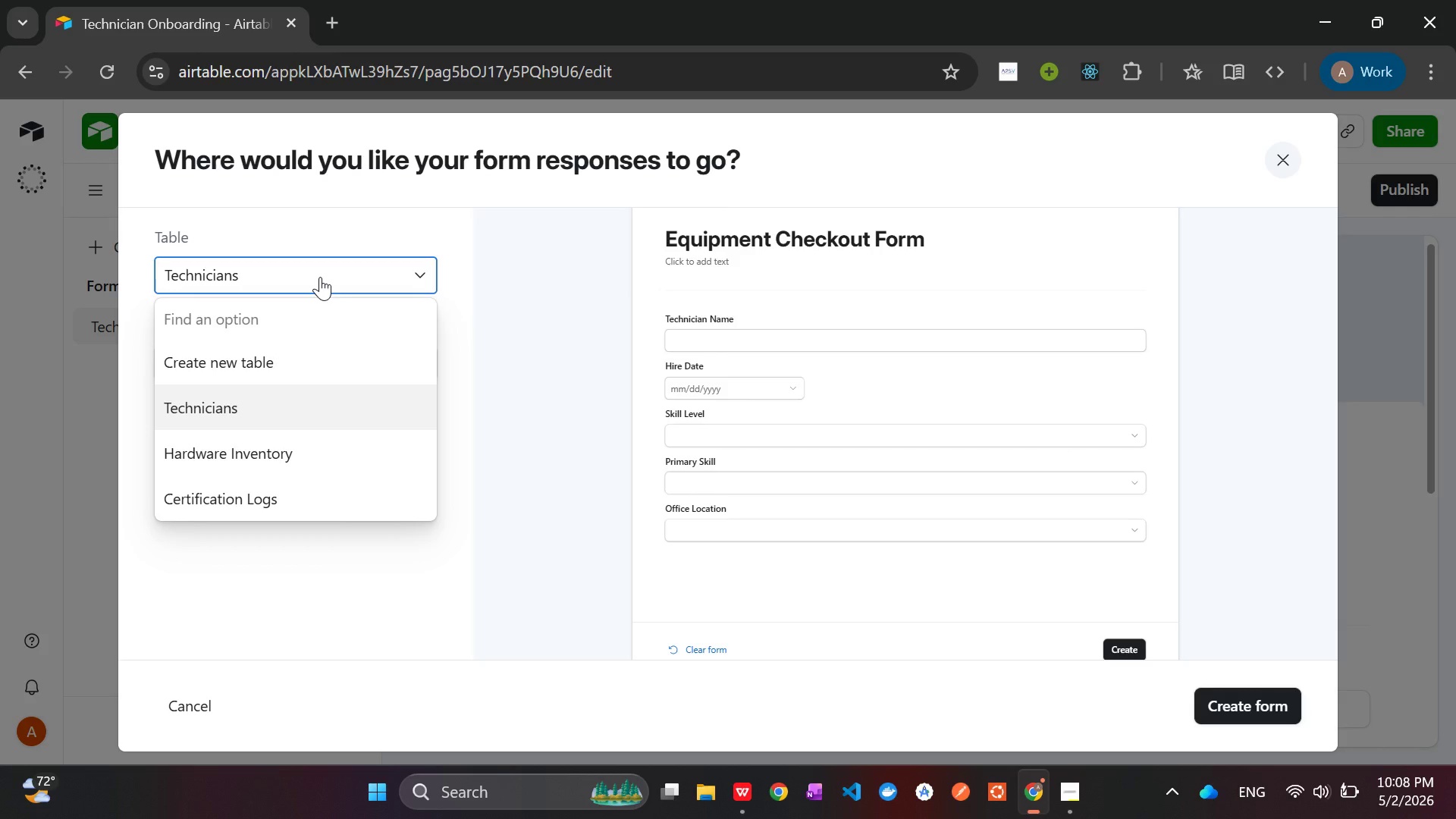 
wait(30.11)
 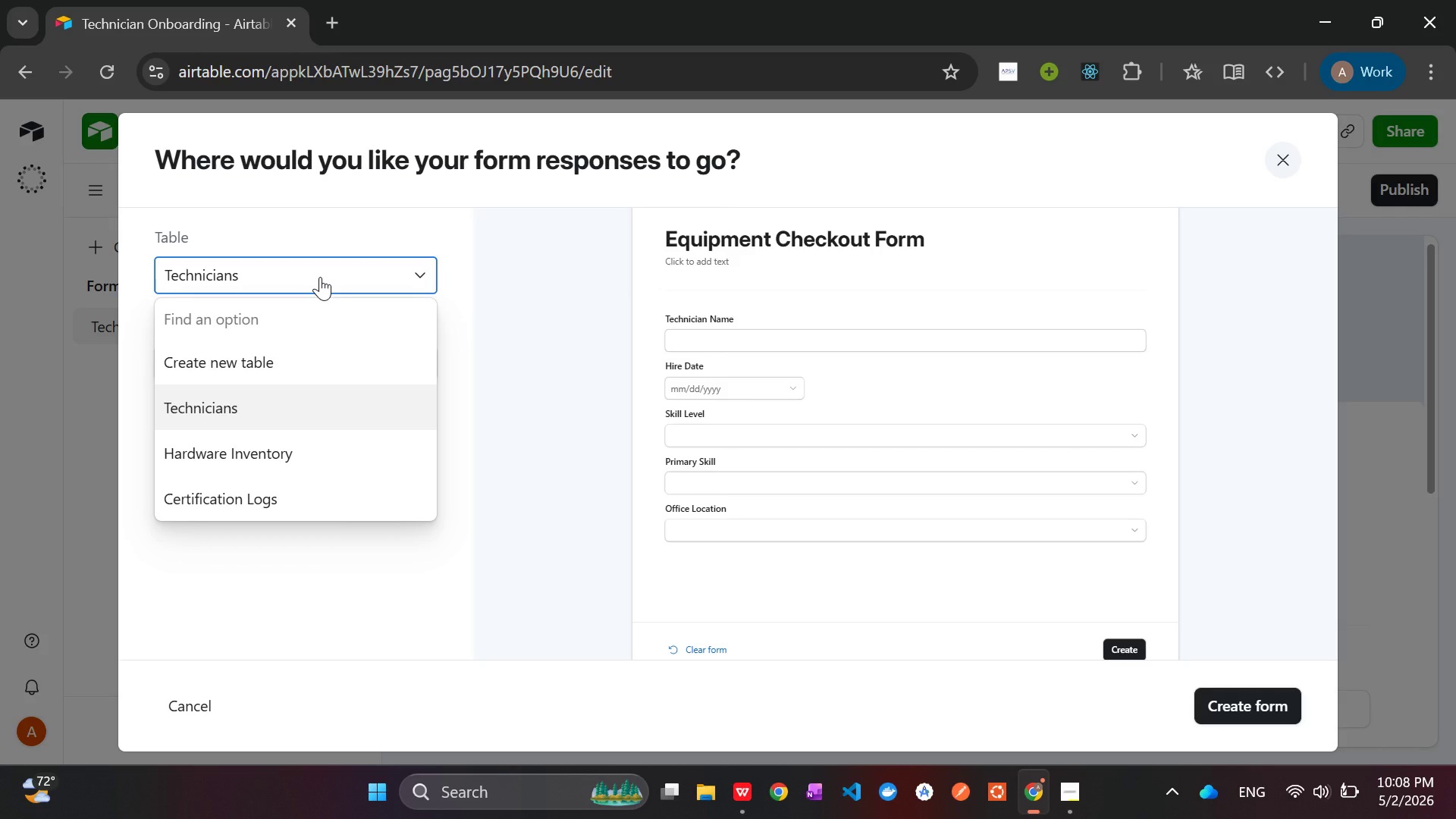 
left_click([315, 574])
 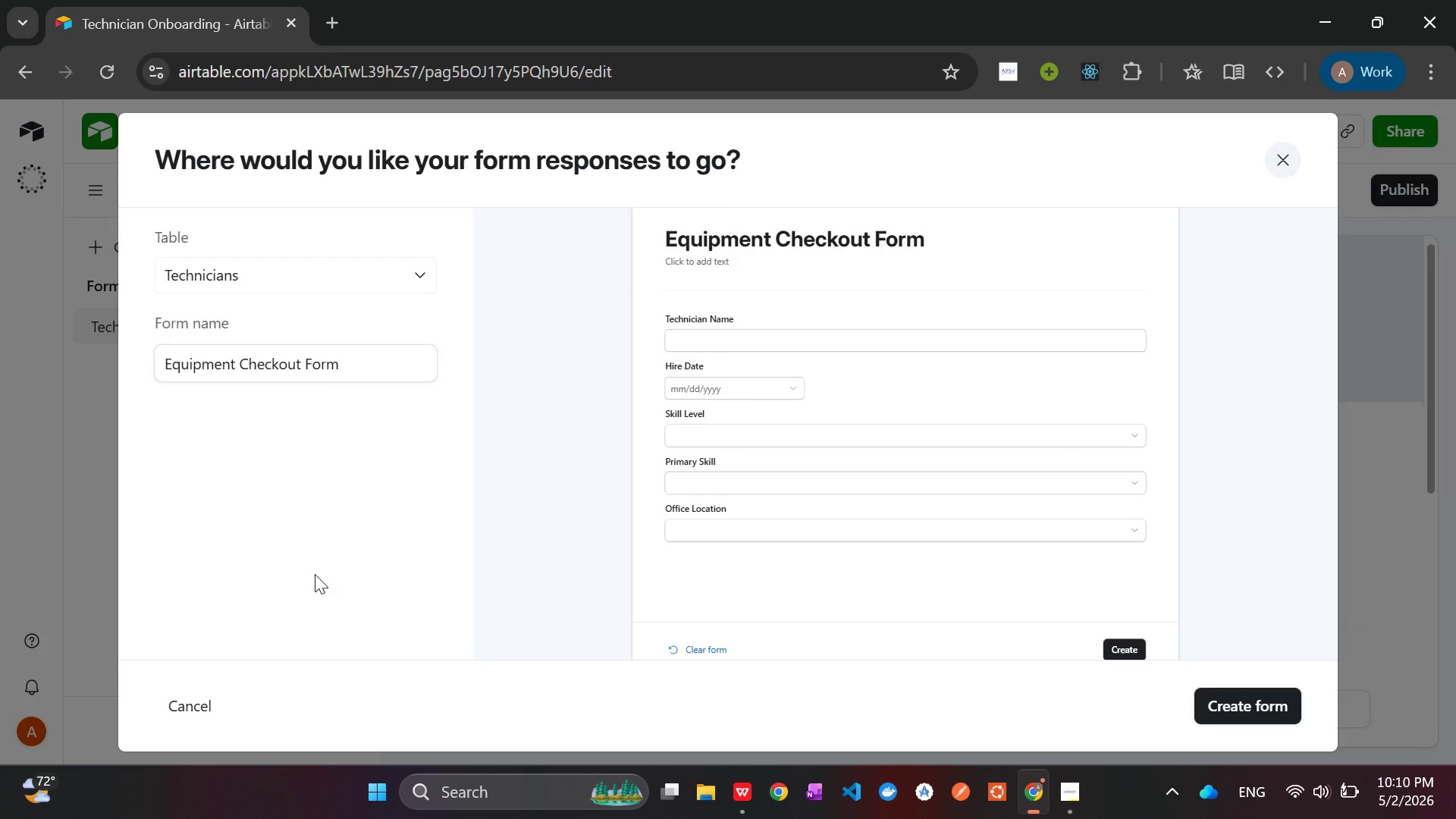 
wait(78.92)
 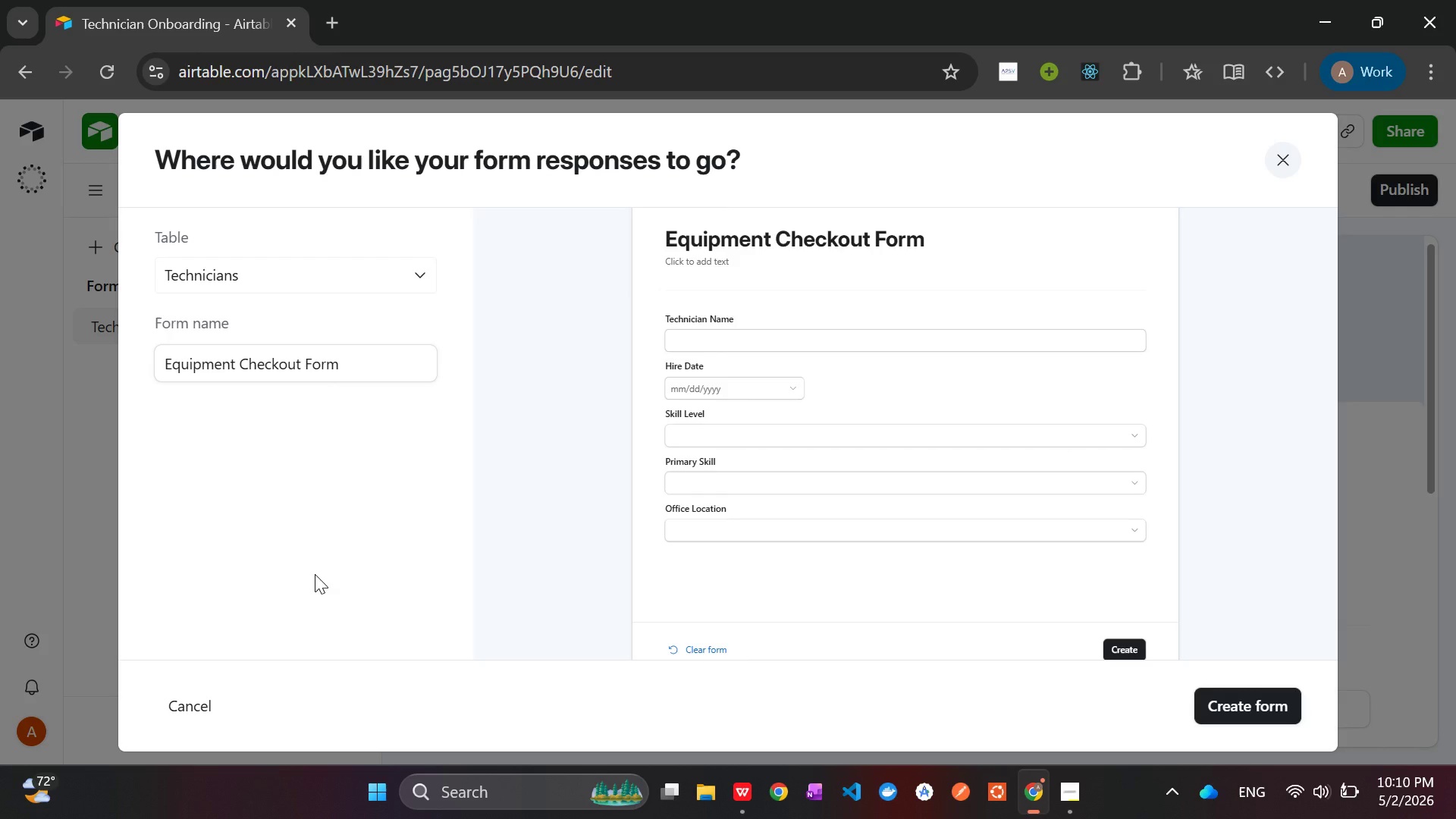 
left_click([316, 277])
 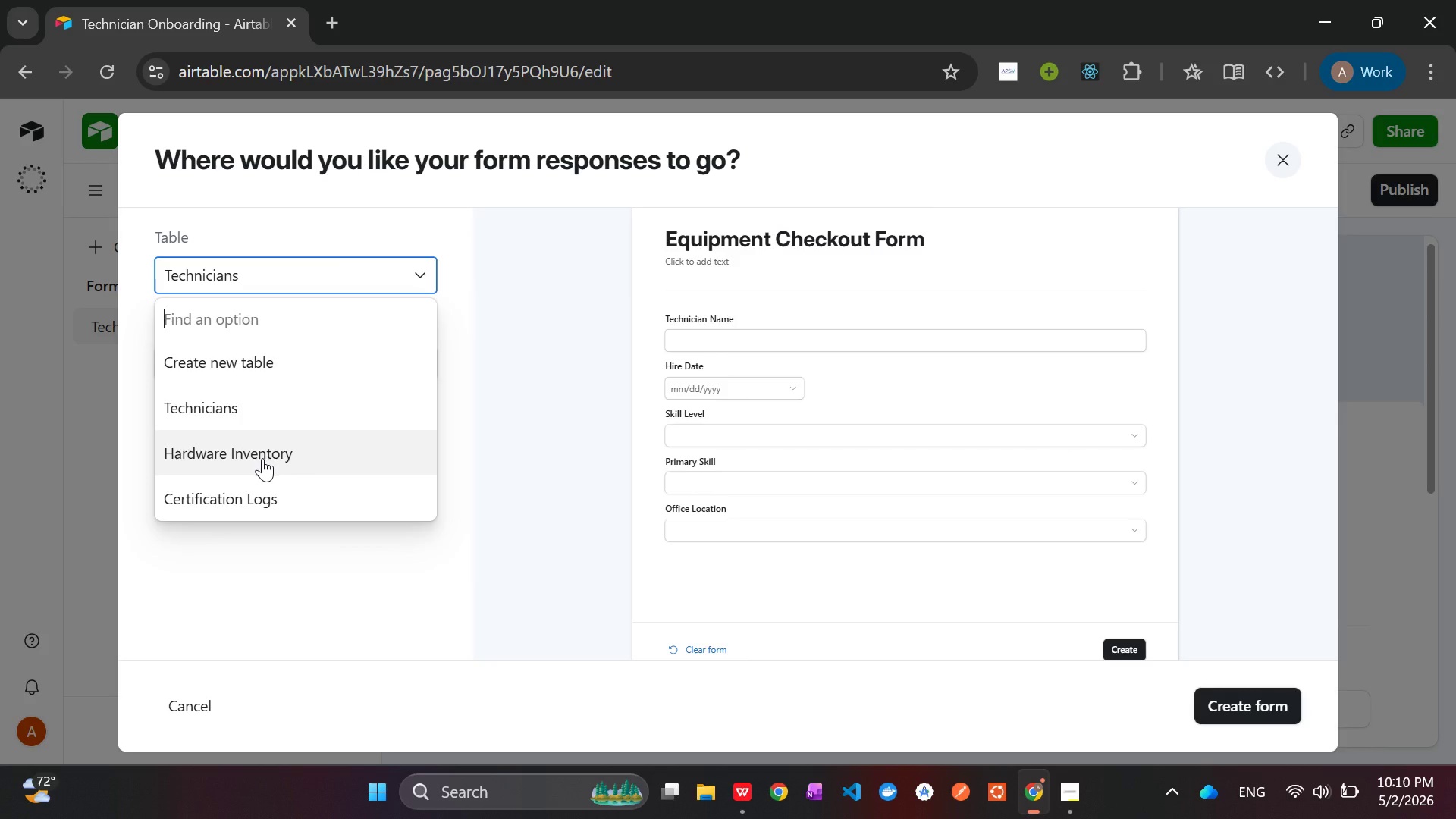 
left_click([262, 458])
 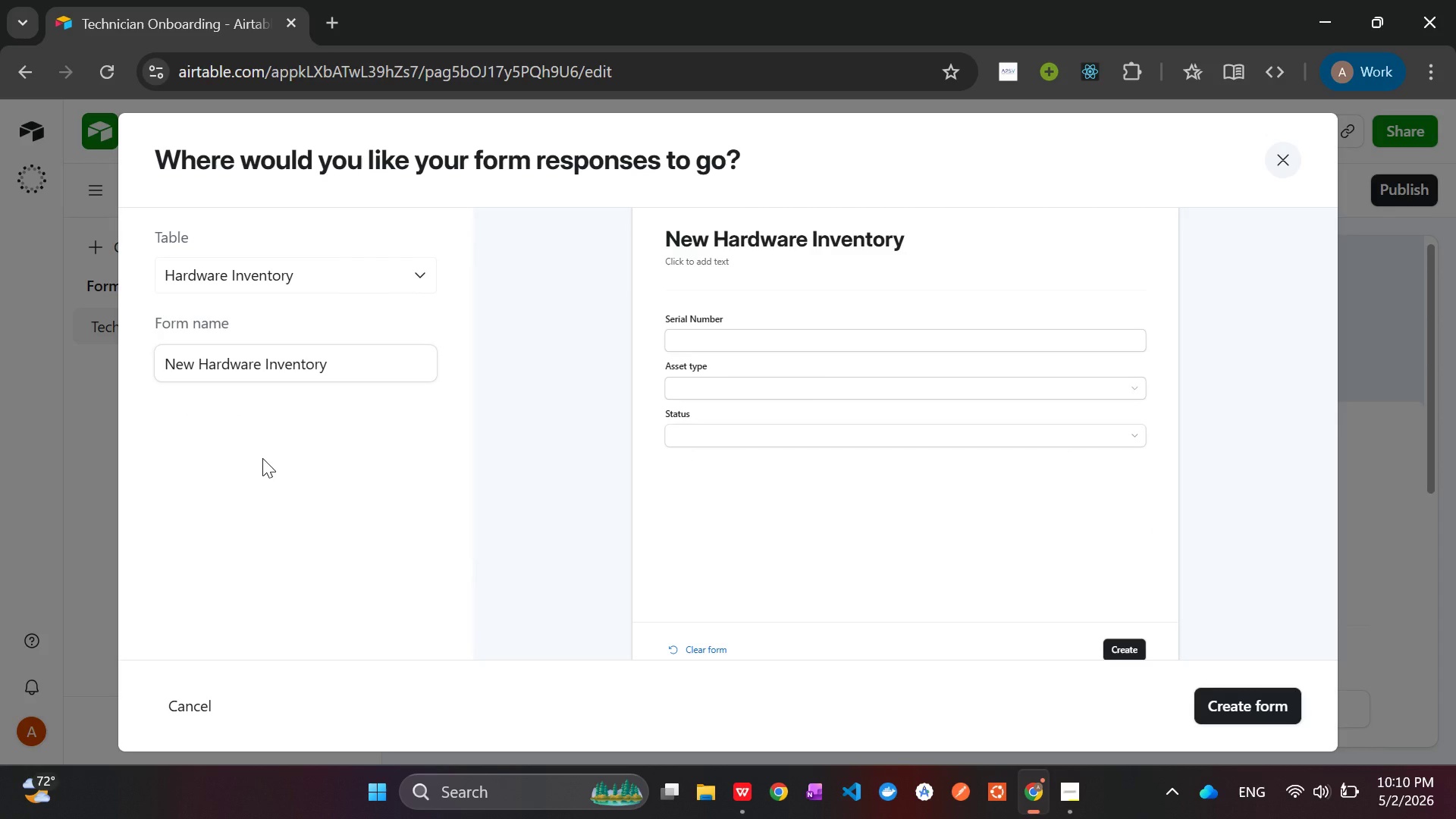 
wait(14.58)
 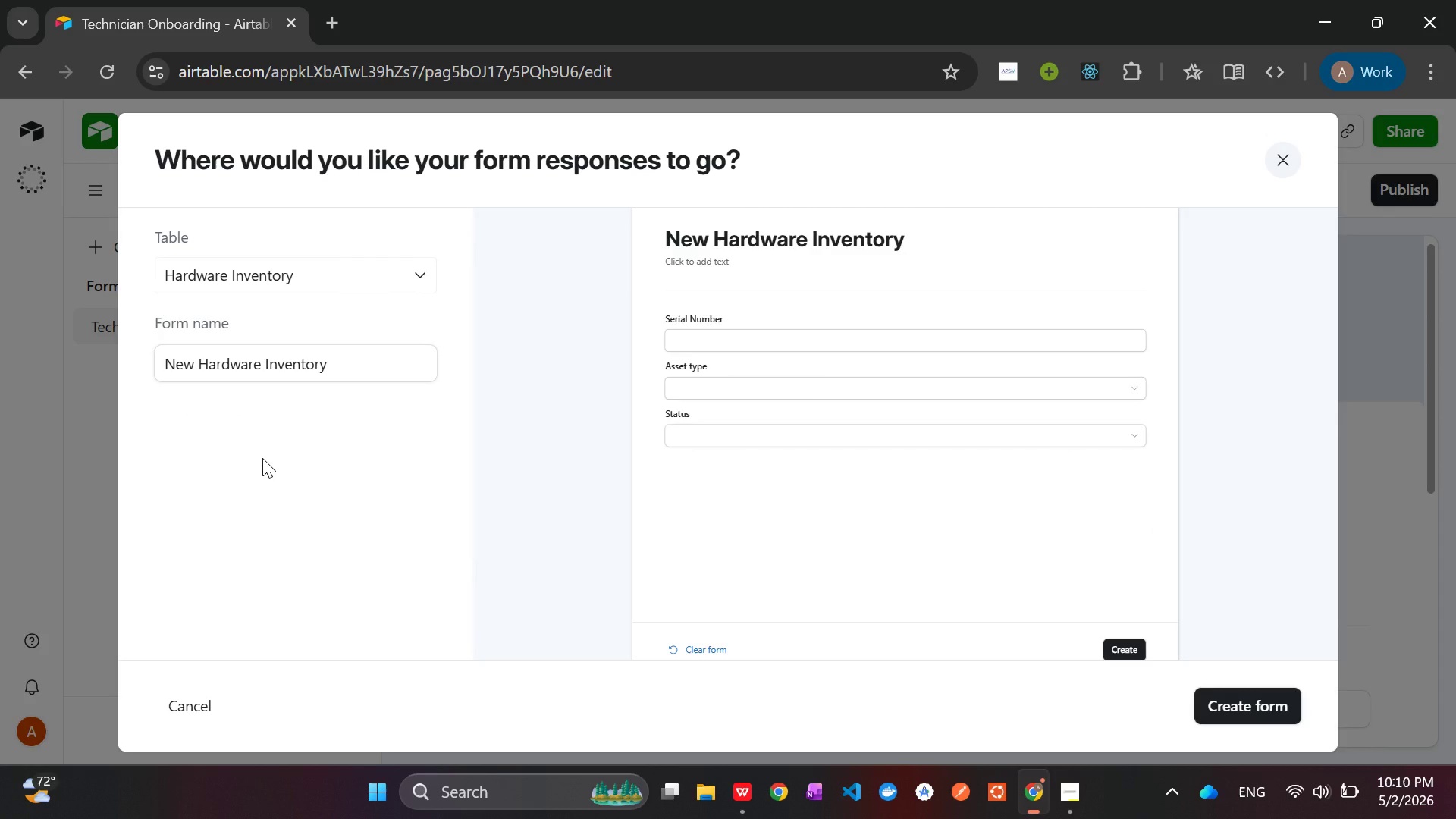 
left_click([1233, 704])
 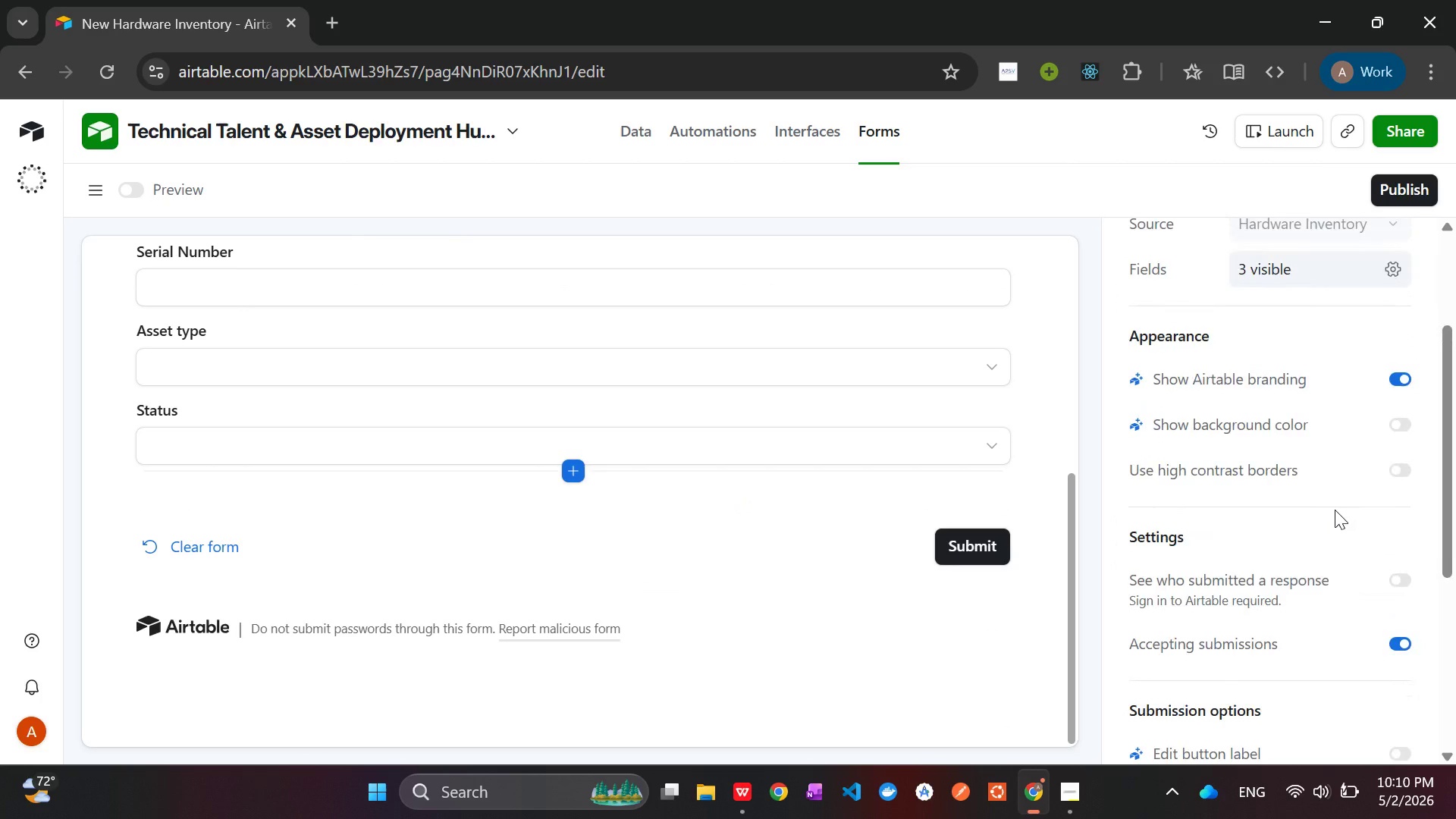 
wait(14.41)
 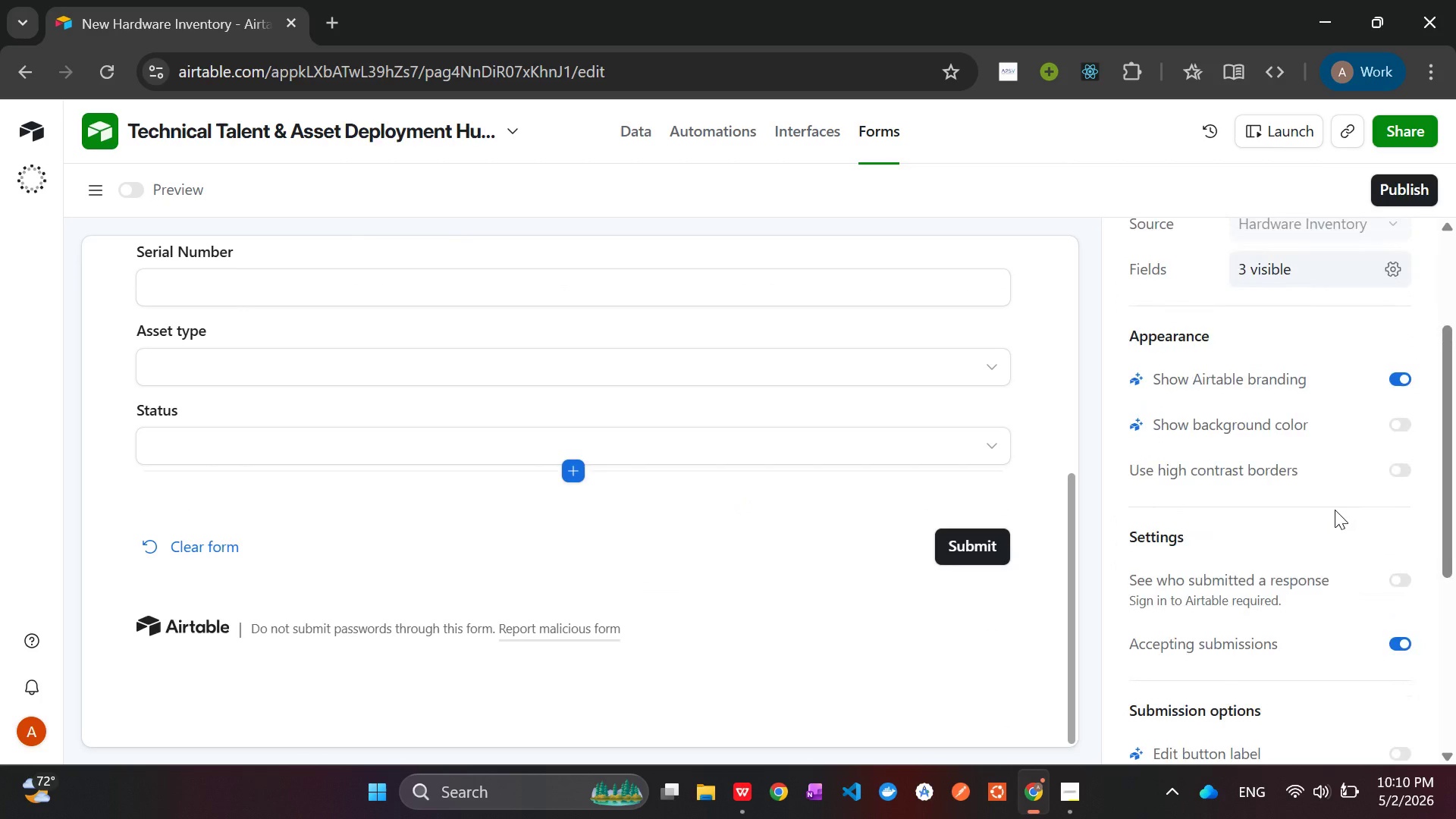 
left_click([1315, 418])
 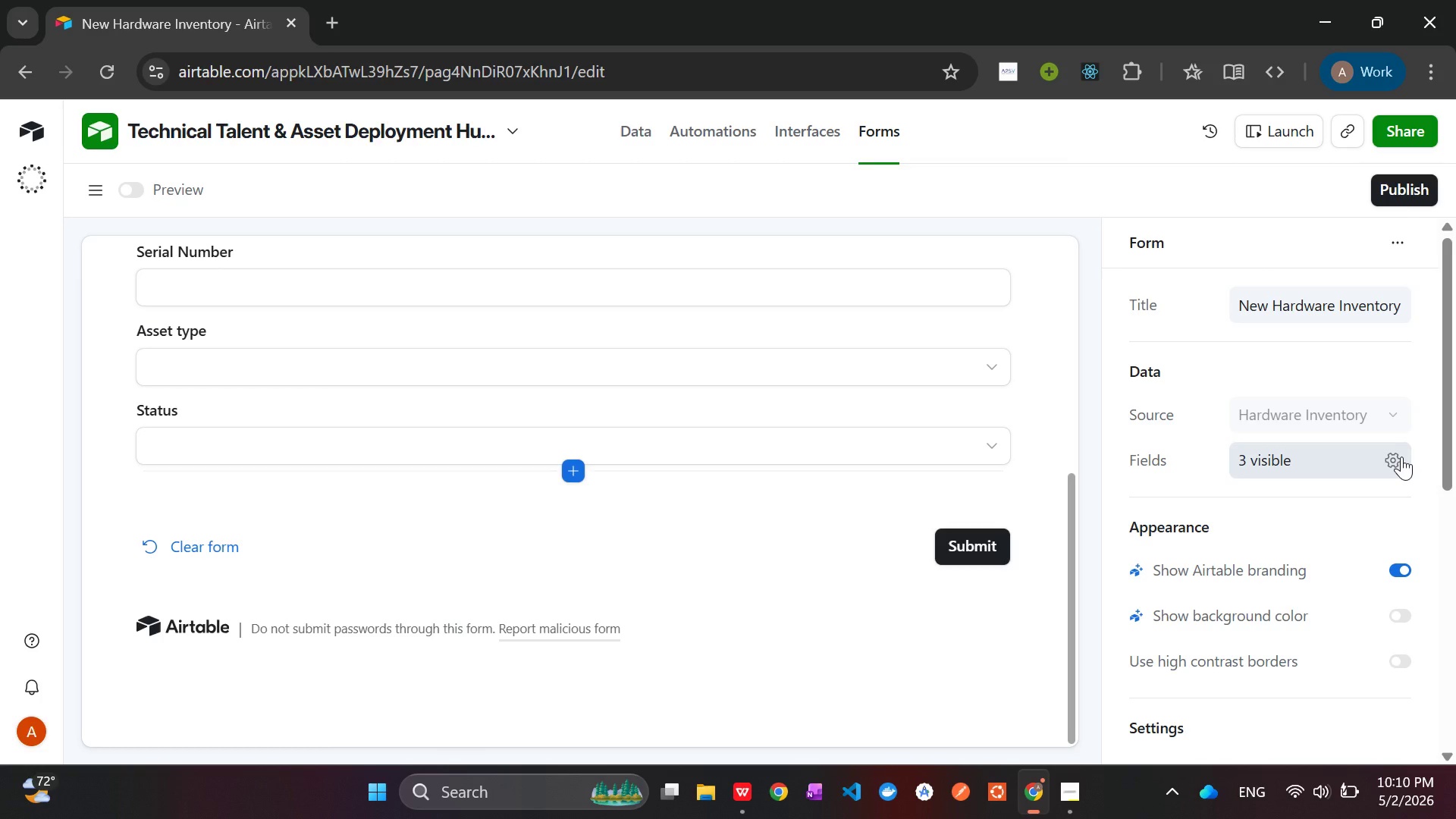 
left_click([1401, 457])
 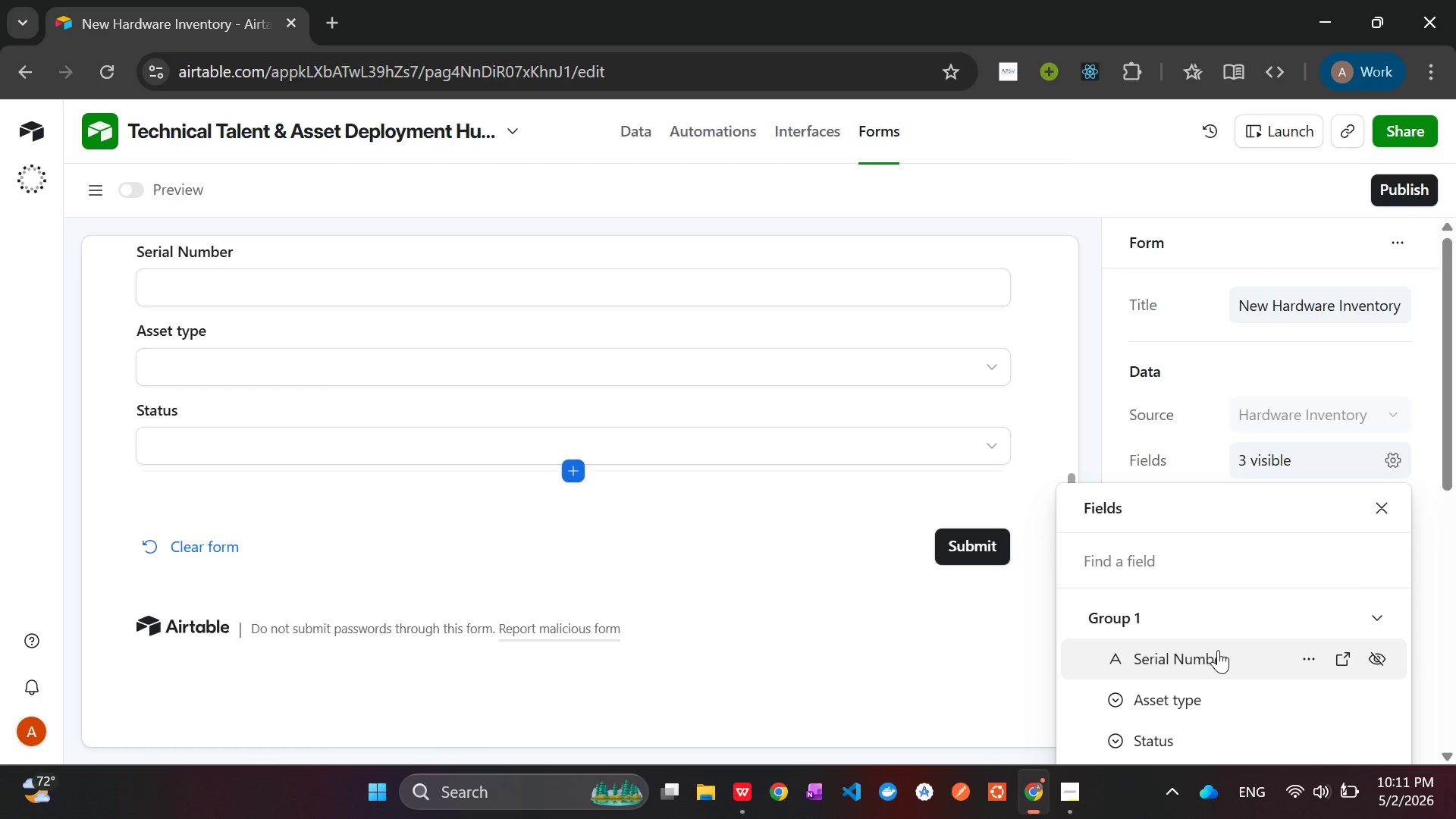 
wait(15.56)
 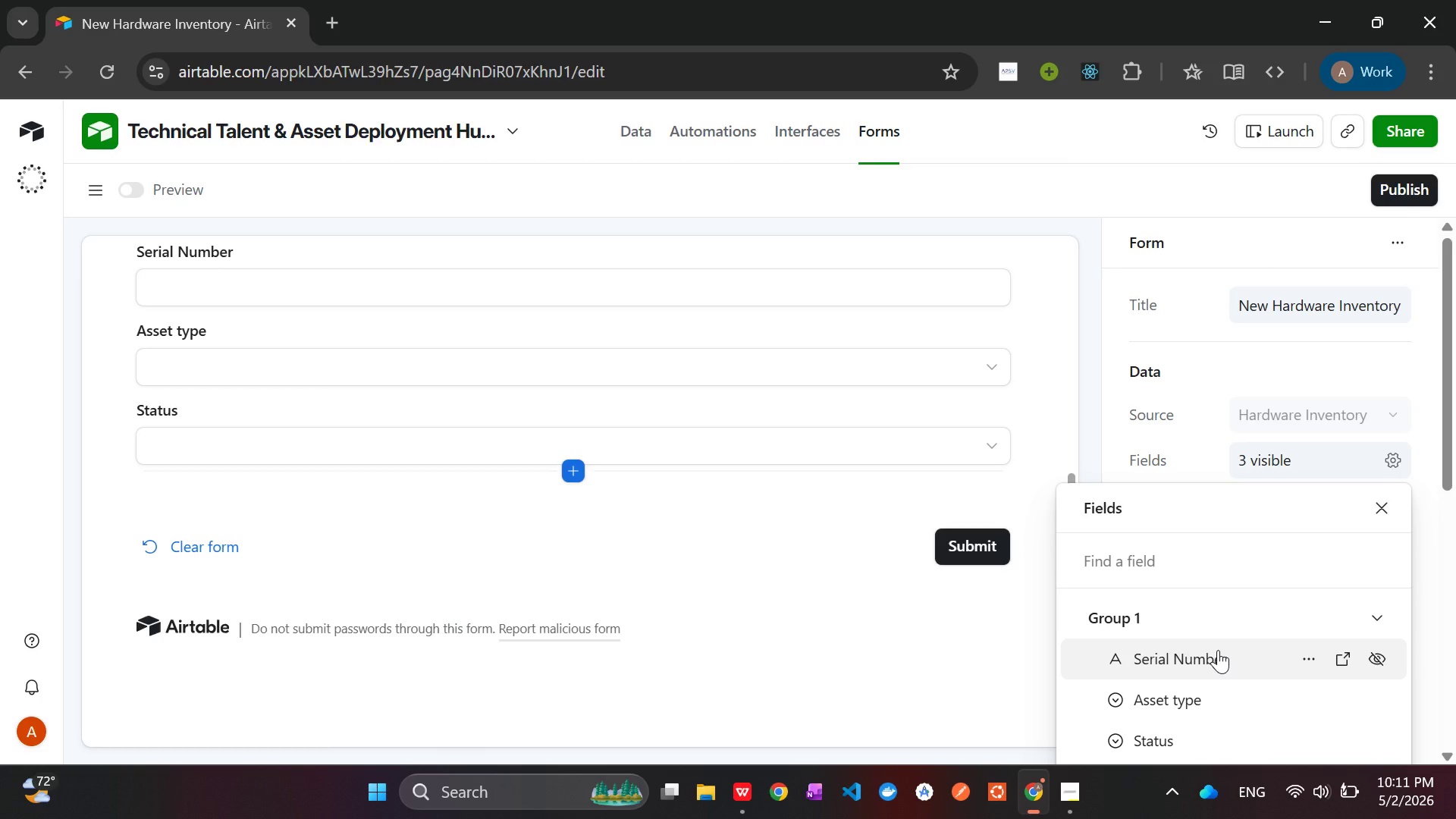 
left_click([917, 706])
 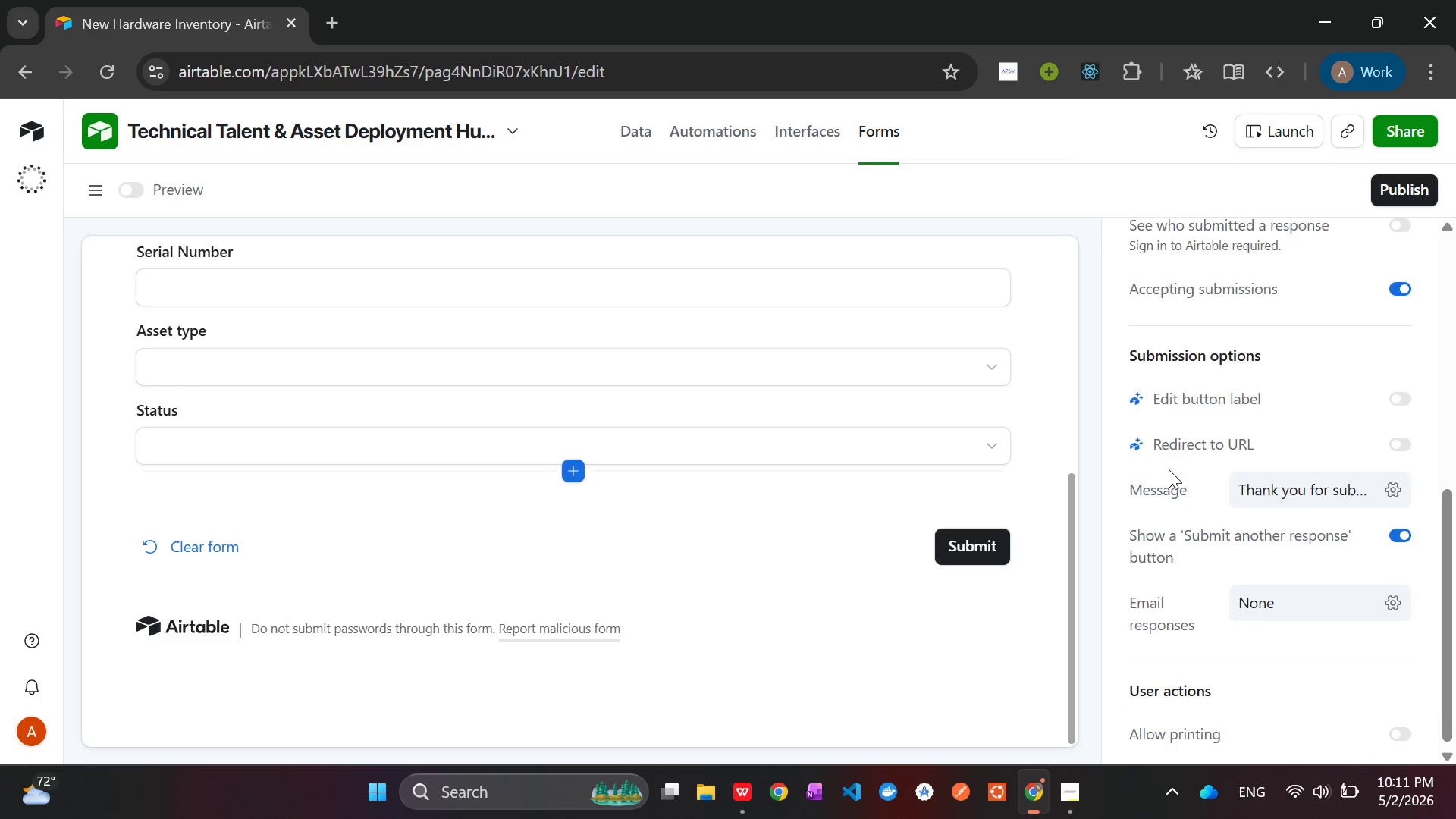 
wait(42.92)
 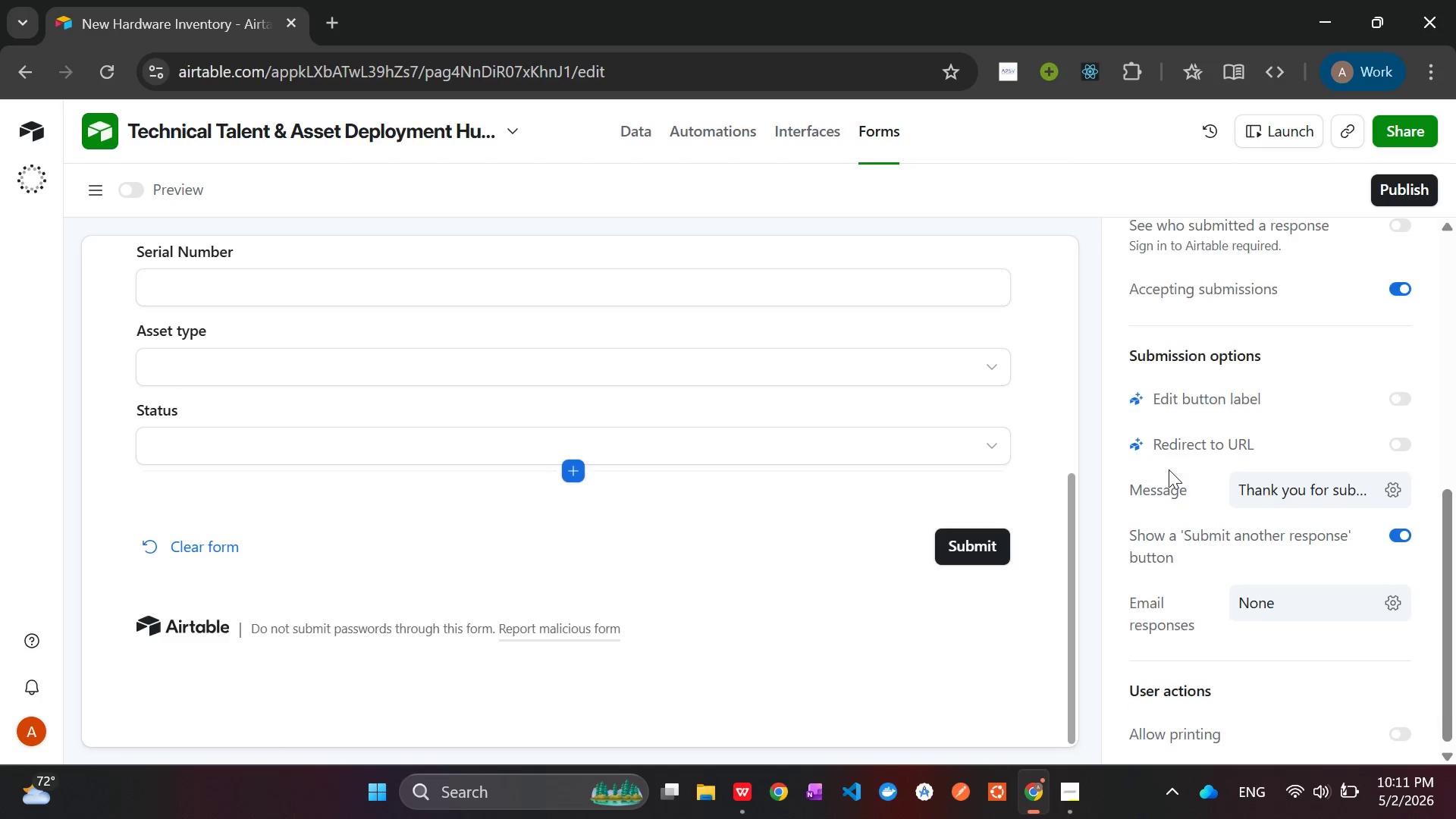 
left_click([1392, 726])
 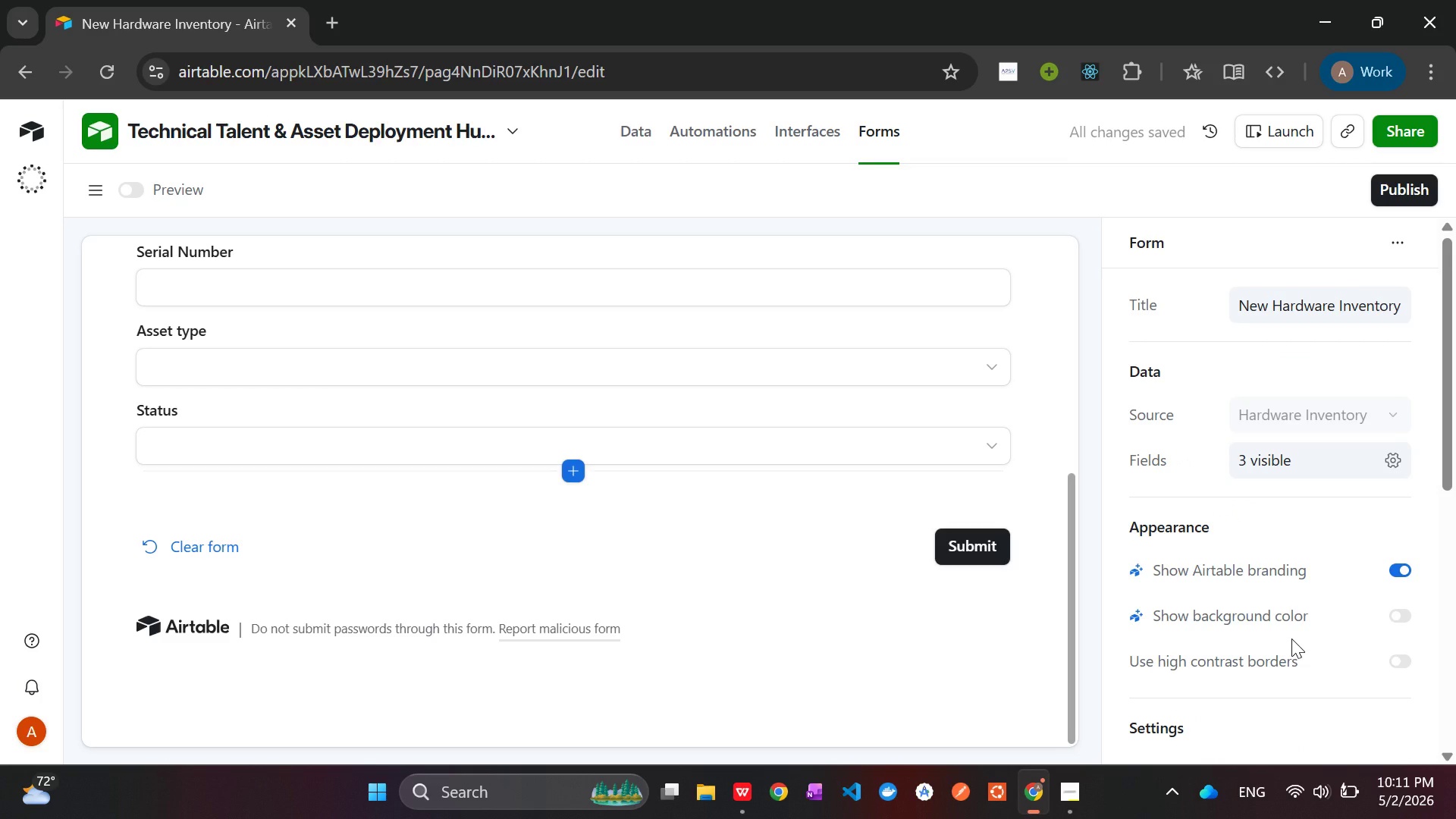 
wait(7.2)
 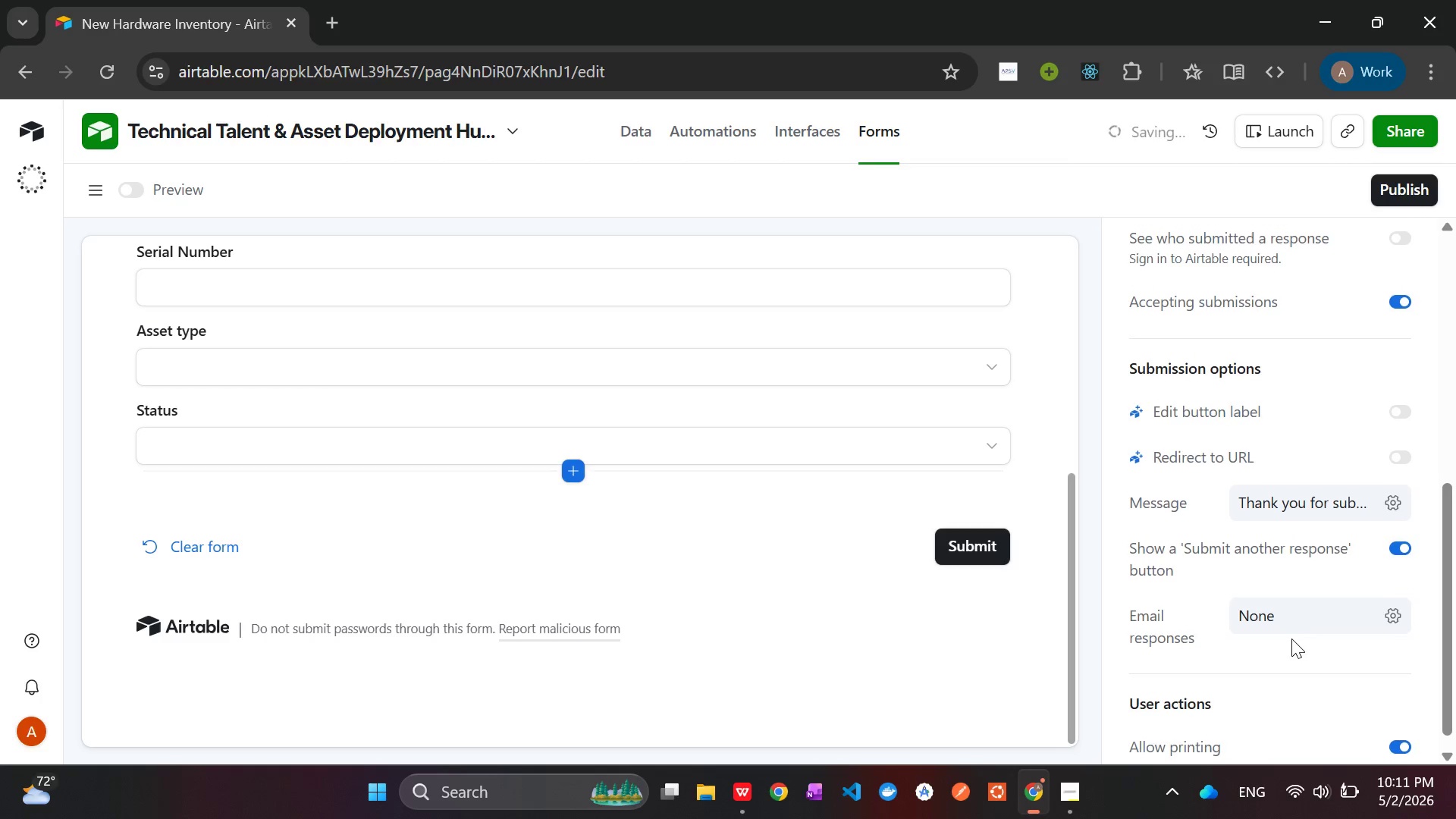 
mouse_move([1231, 548])
 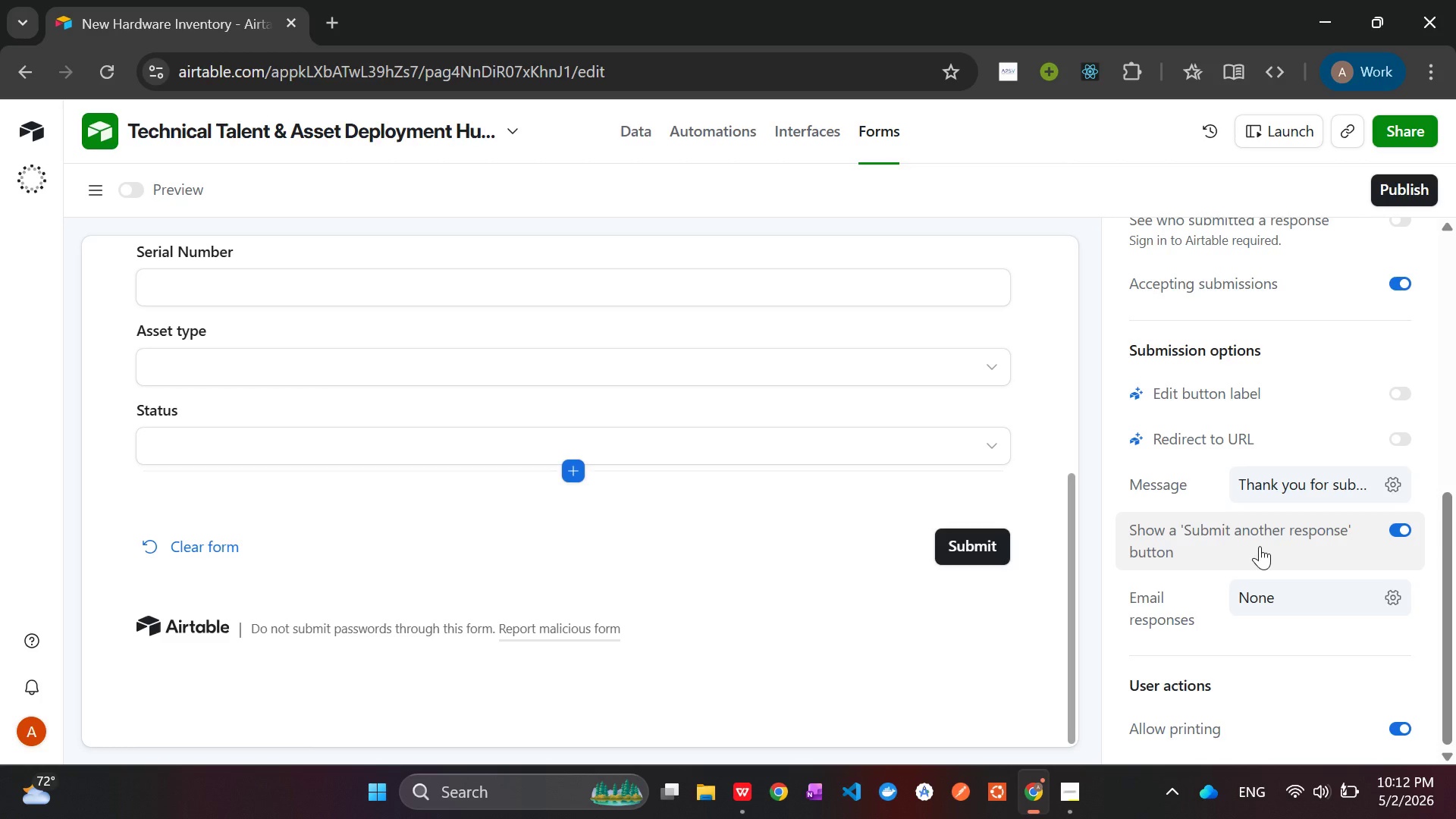 
wait(7.32)
 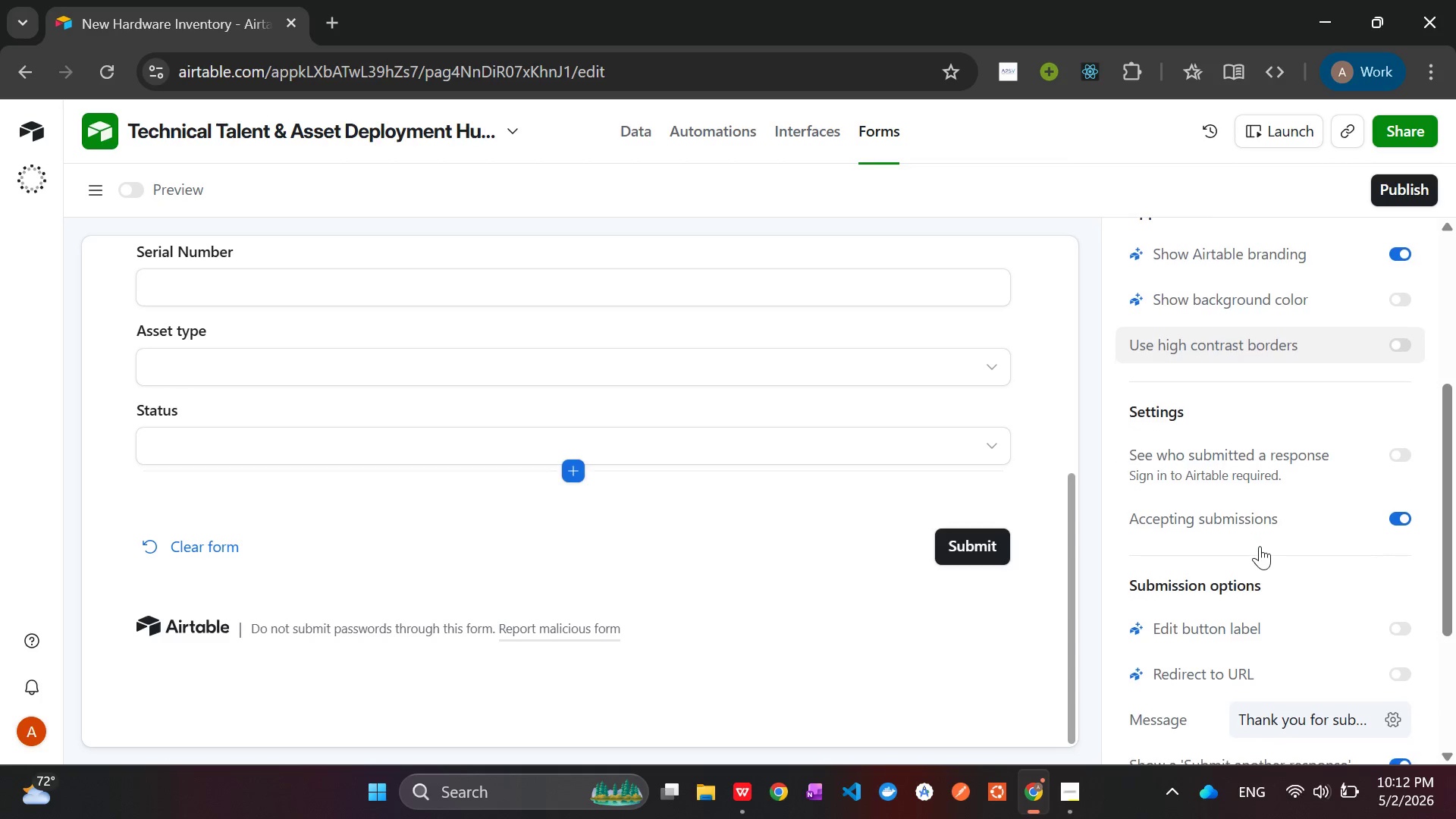 
left_click([654, 549])
 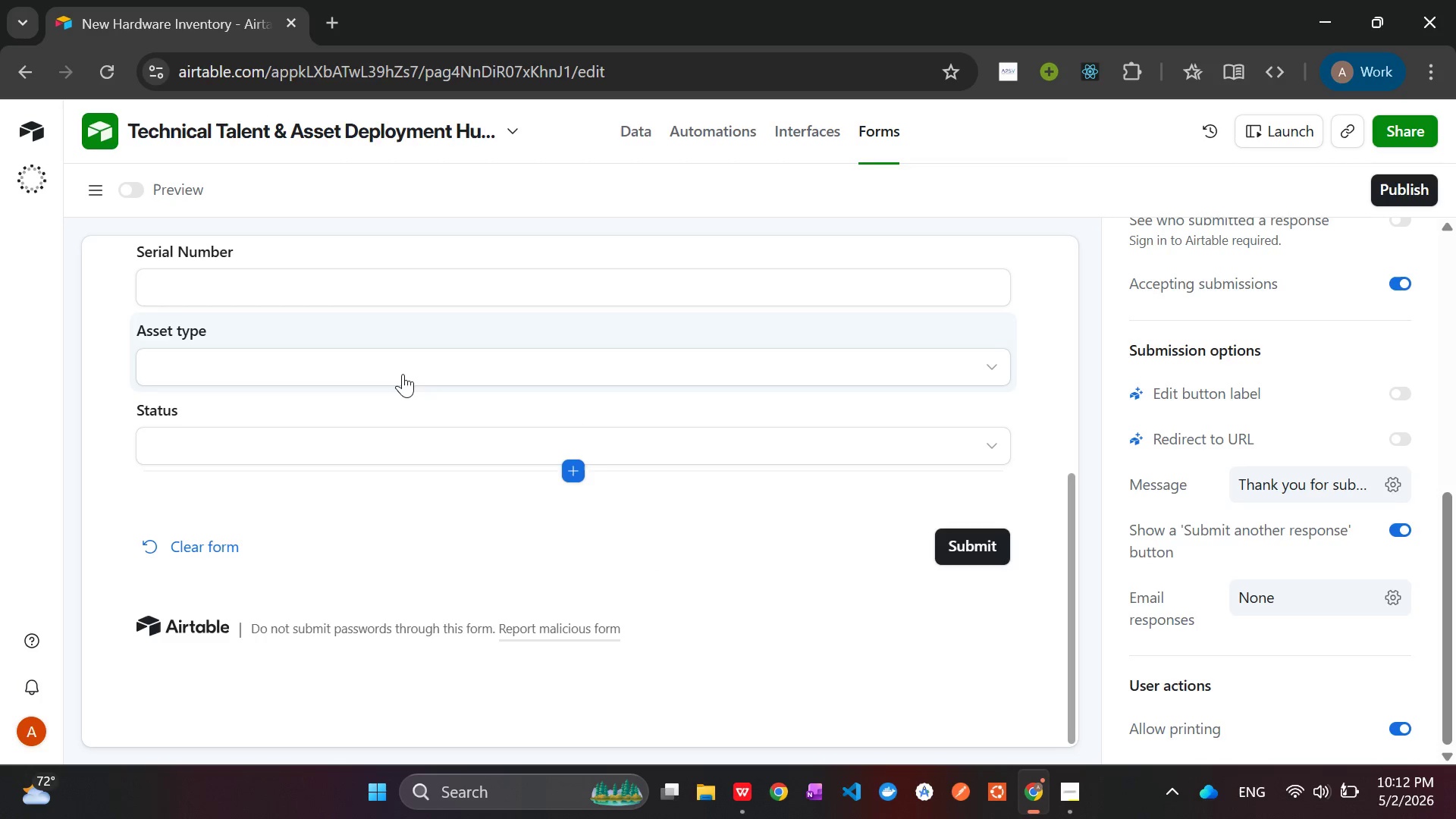 
left_click([388, 337])
 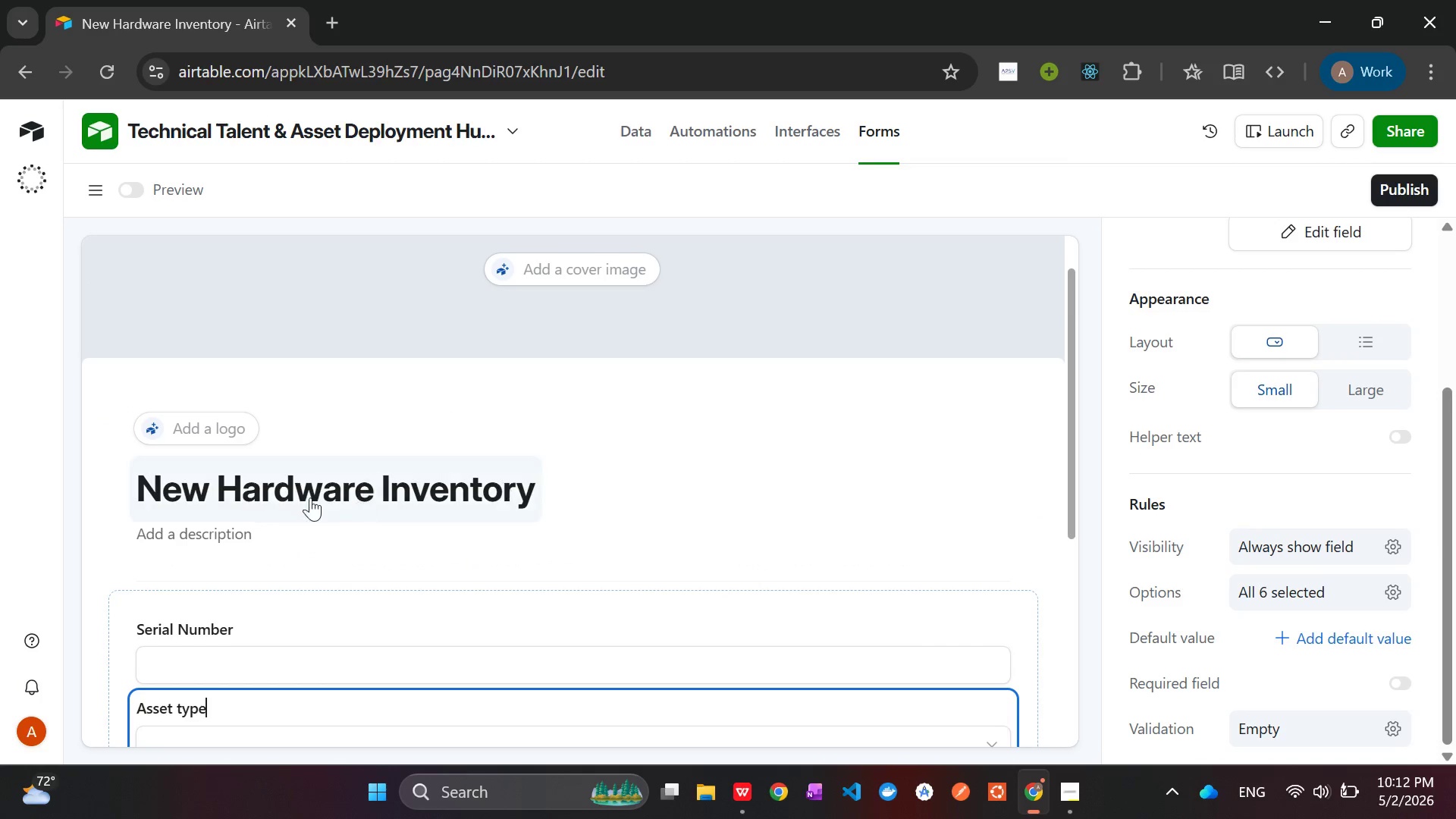 
left_click([283, 495])
 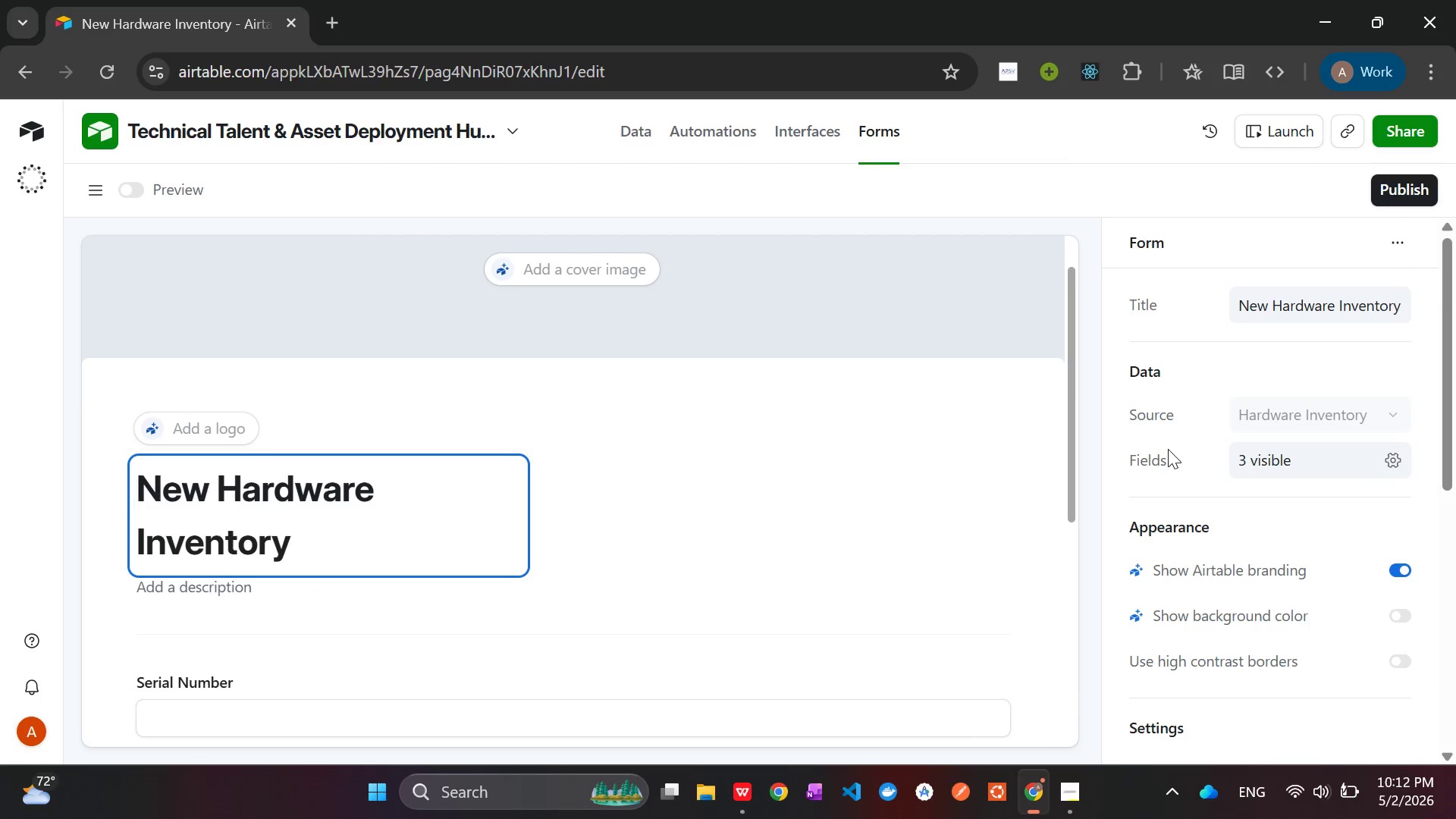 
wait(7.73)
 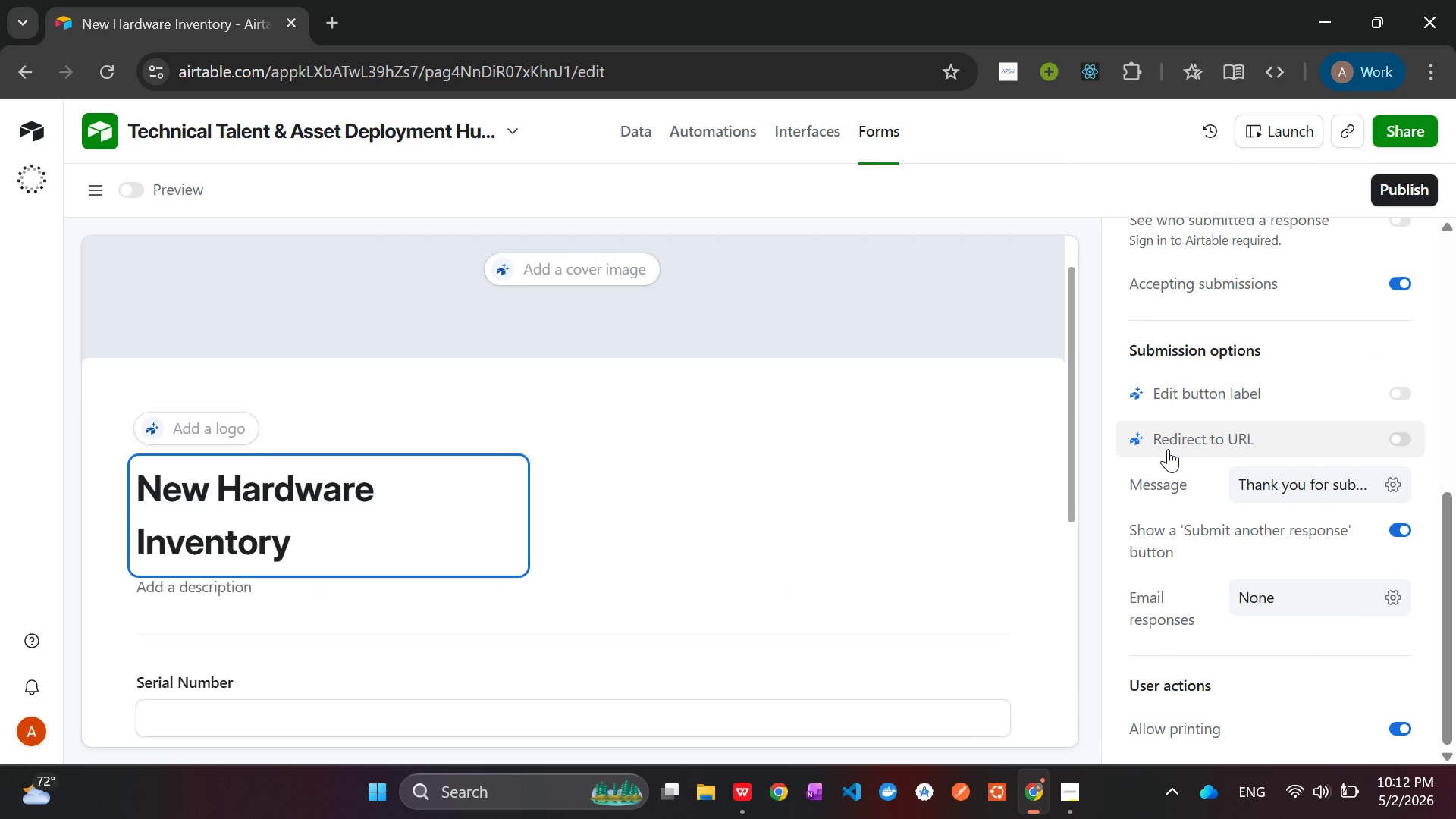 
left_click([1327, 303])
 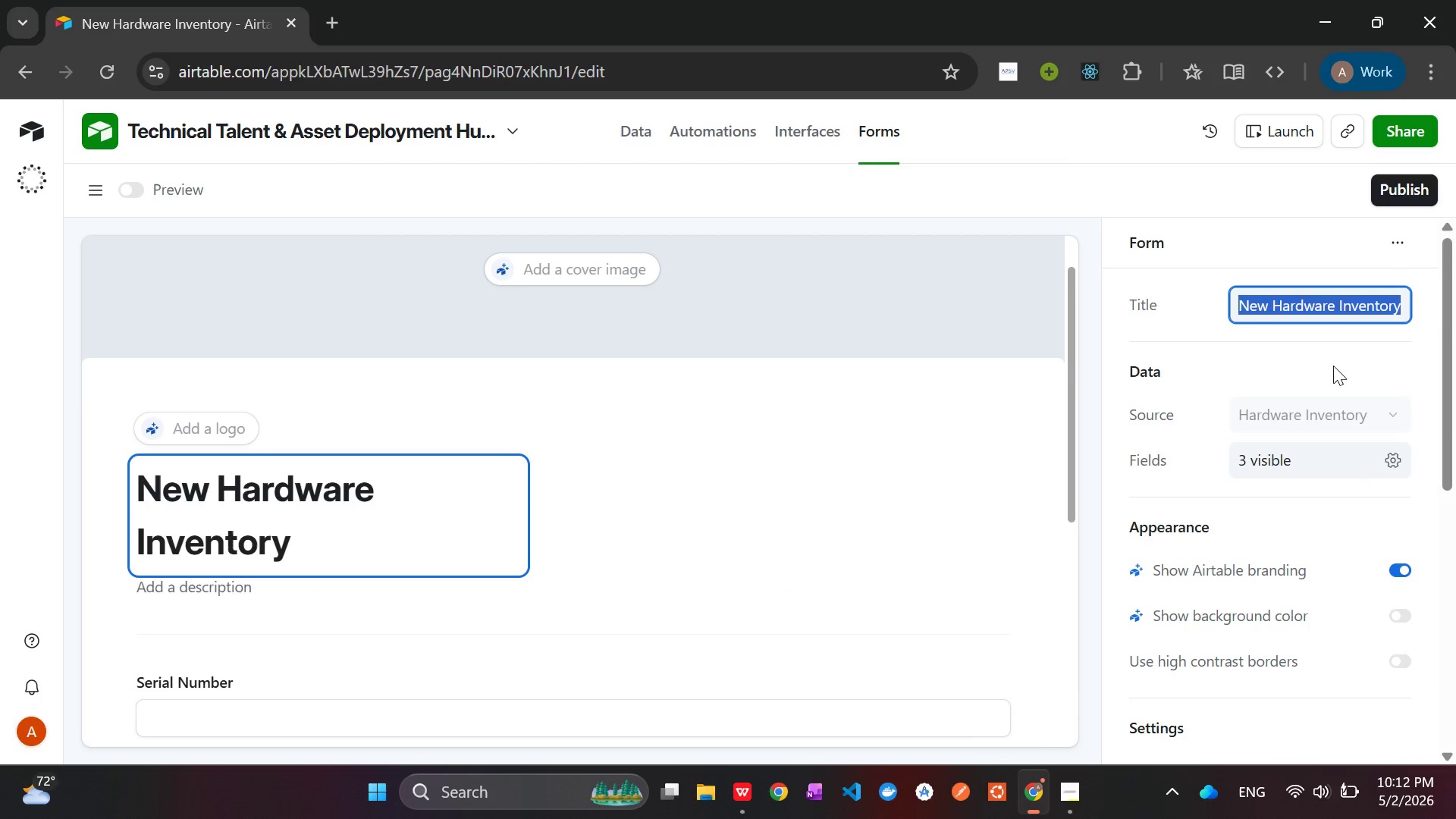 
left_click([1332, 368])
 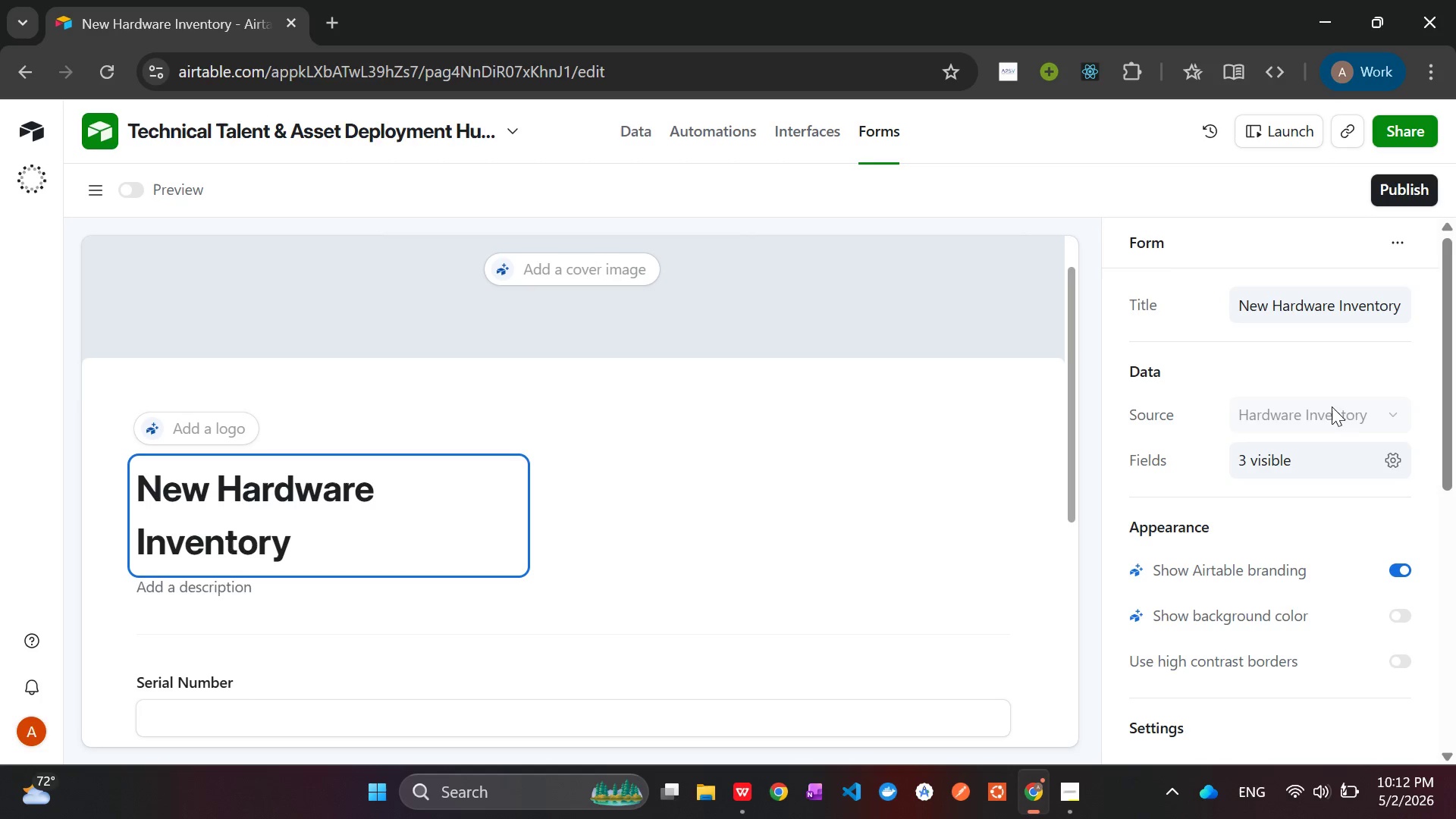 
left_click([1347, 408])
 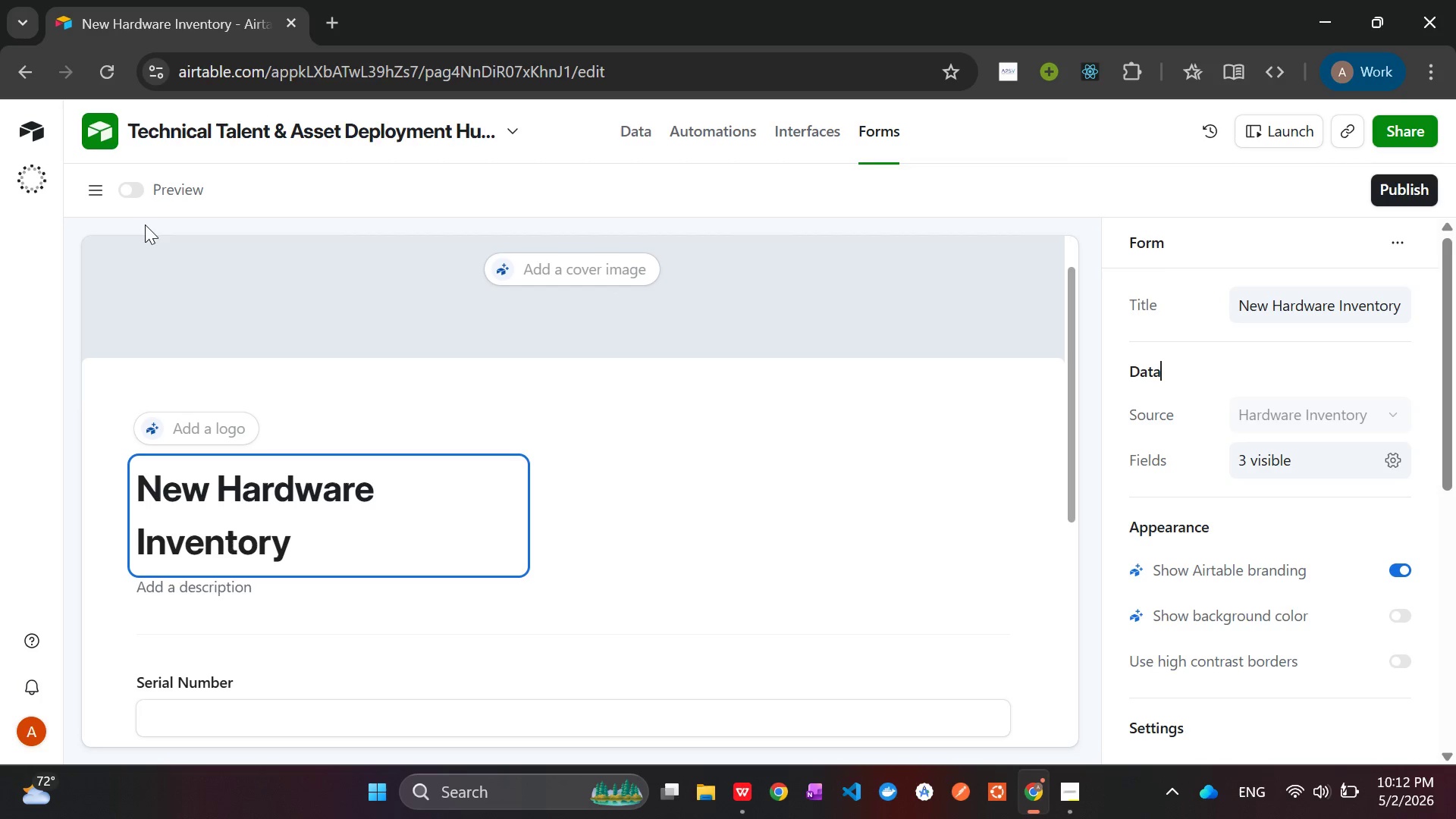 
left_click([128, 197])
 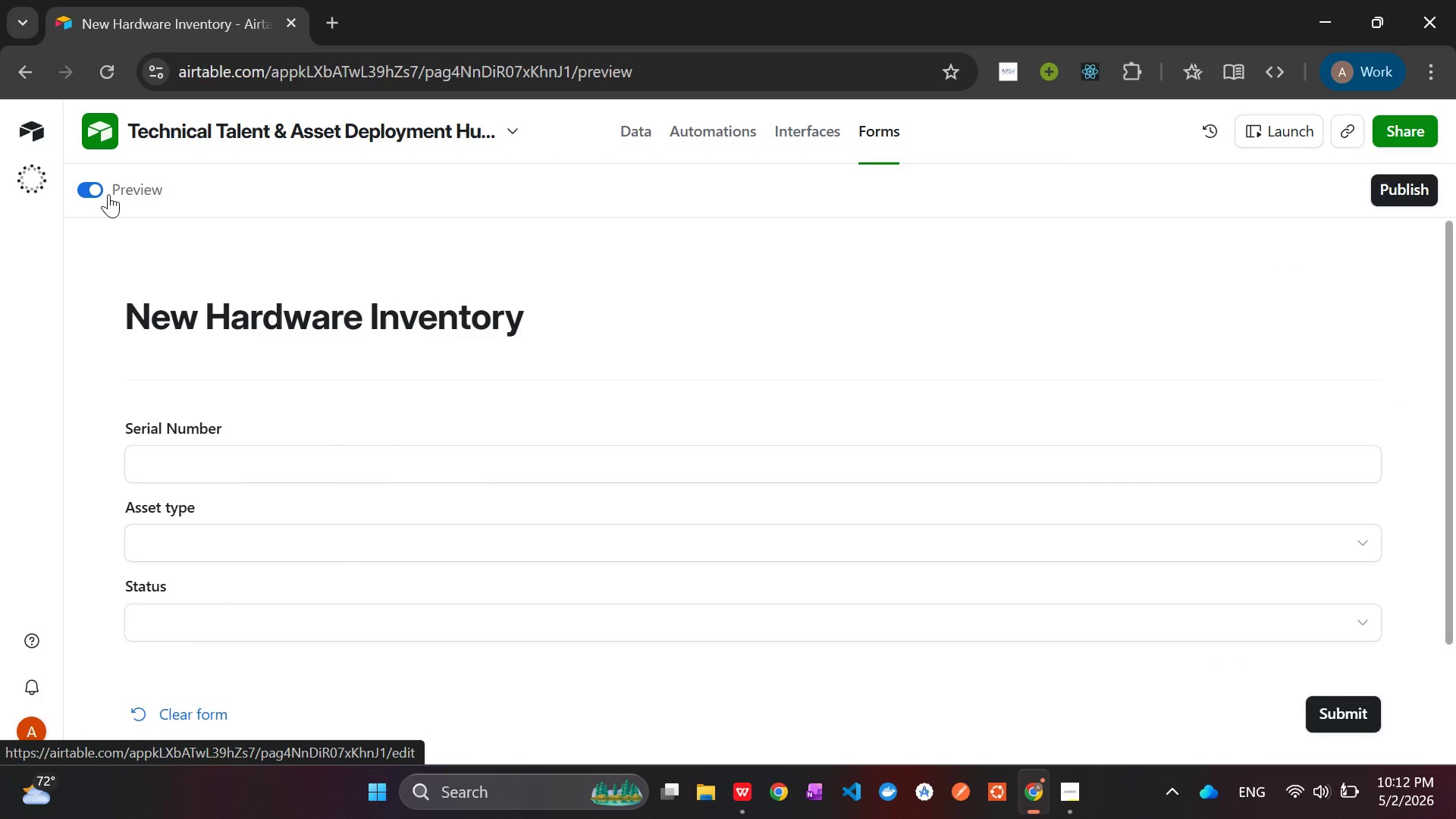 
left_click([101, 193])
 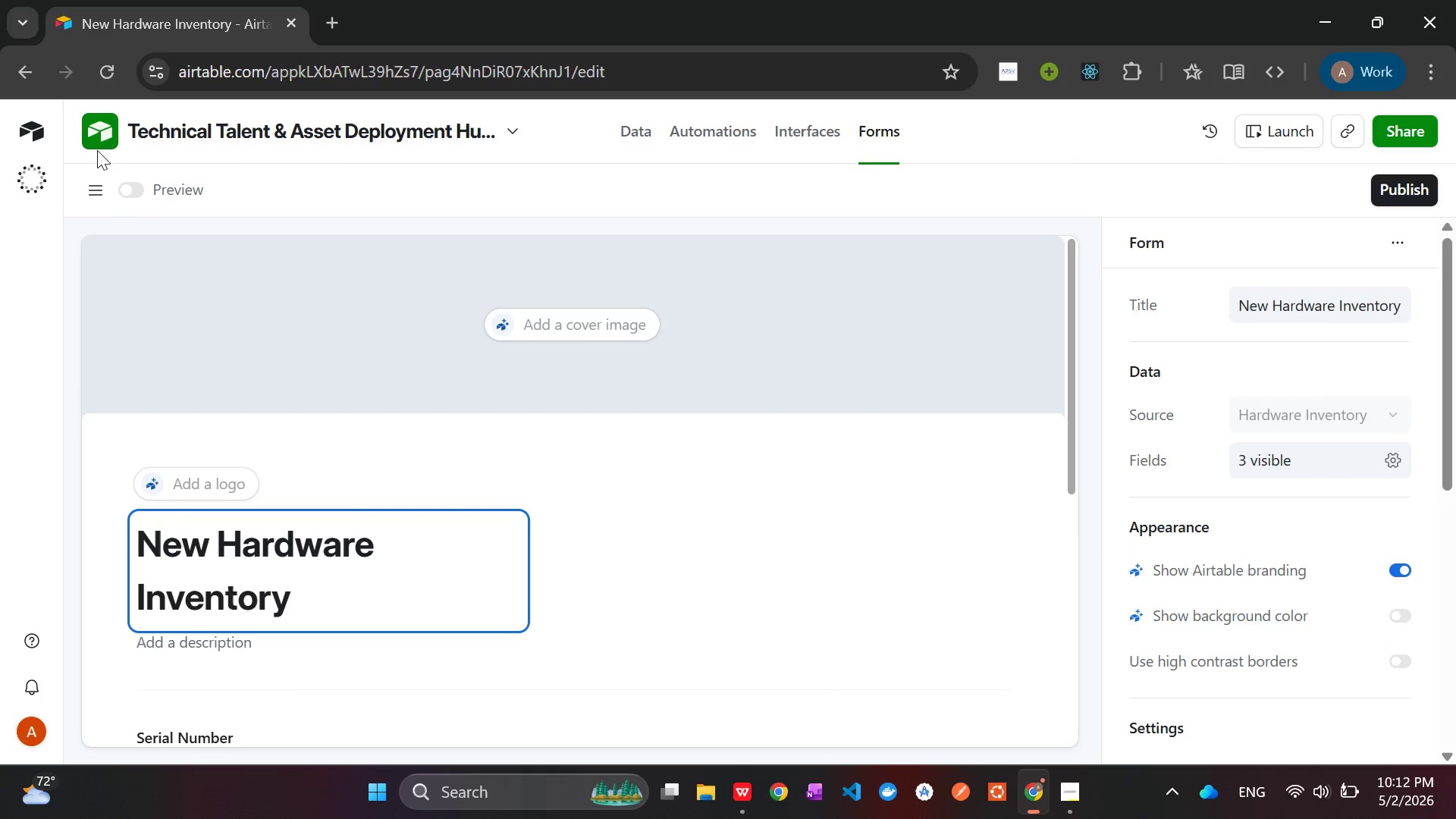 
left_click([106, 123])
 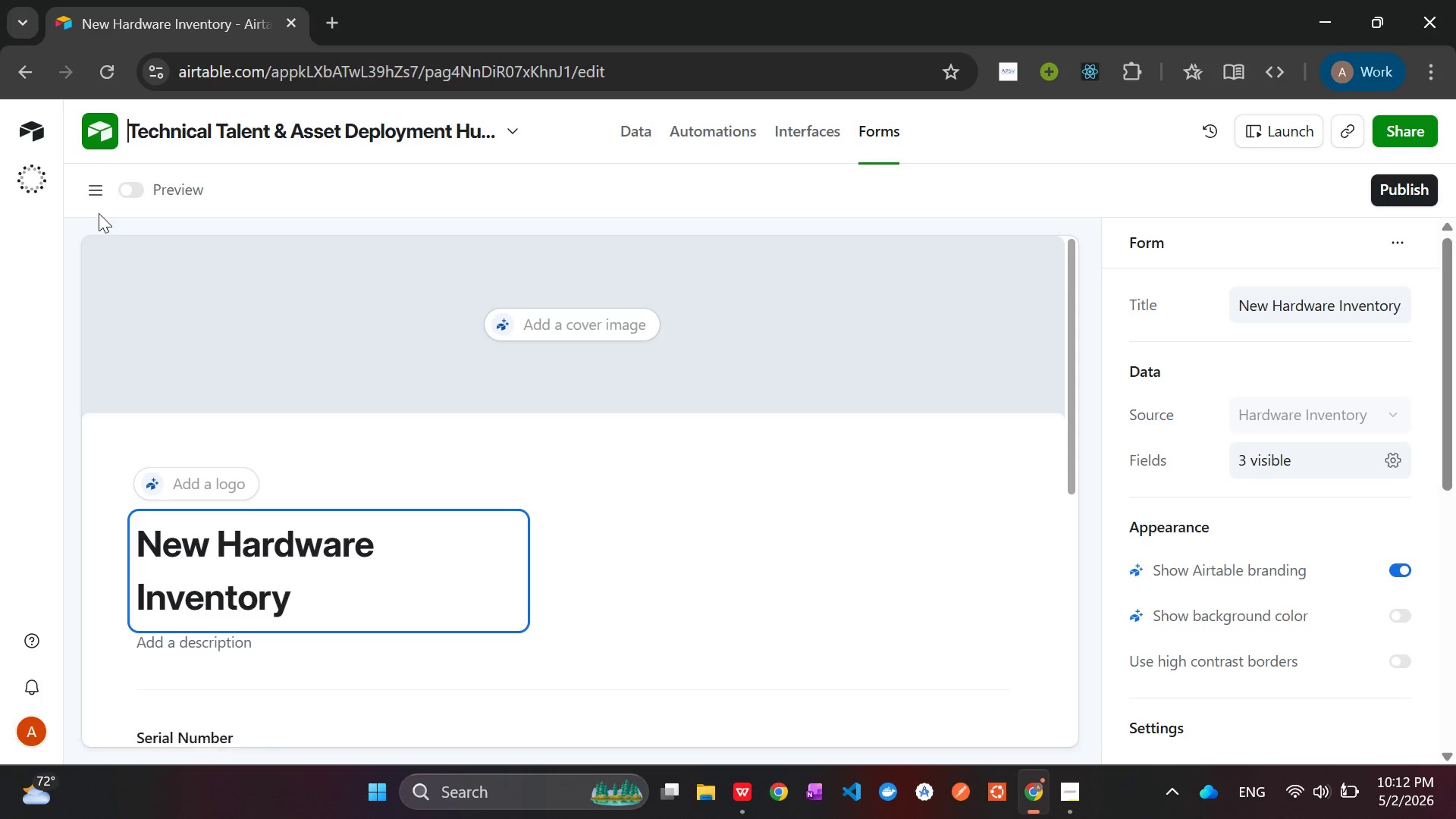 
left_click([95, 199])
 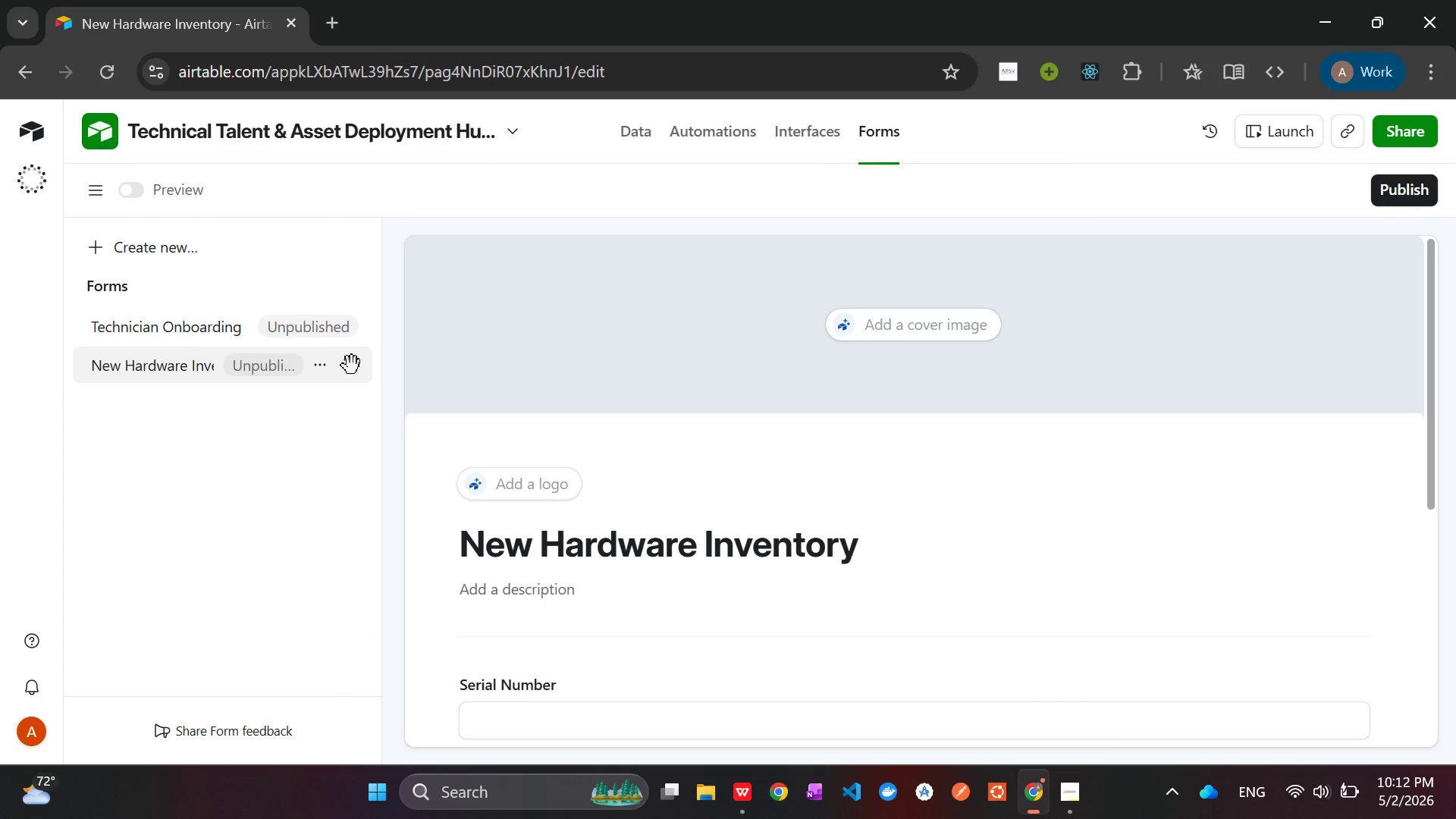 
left_click([325, 375])
 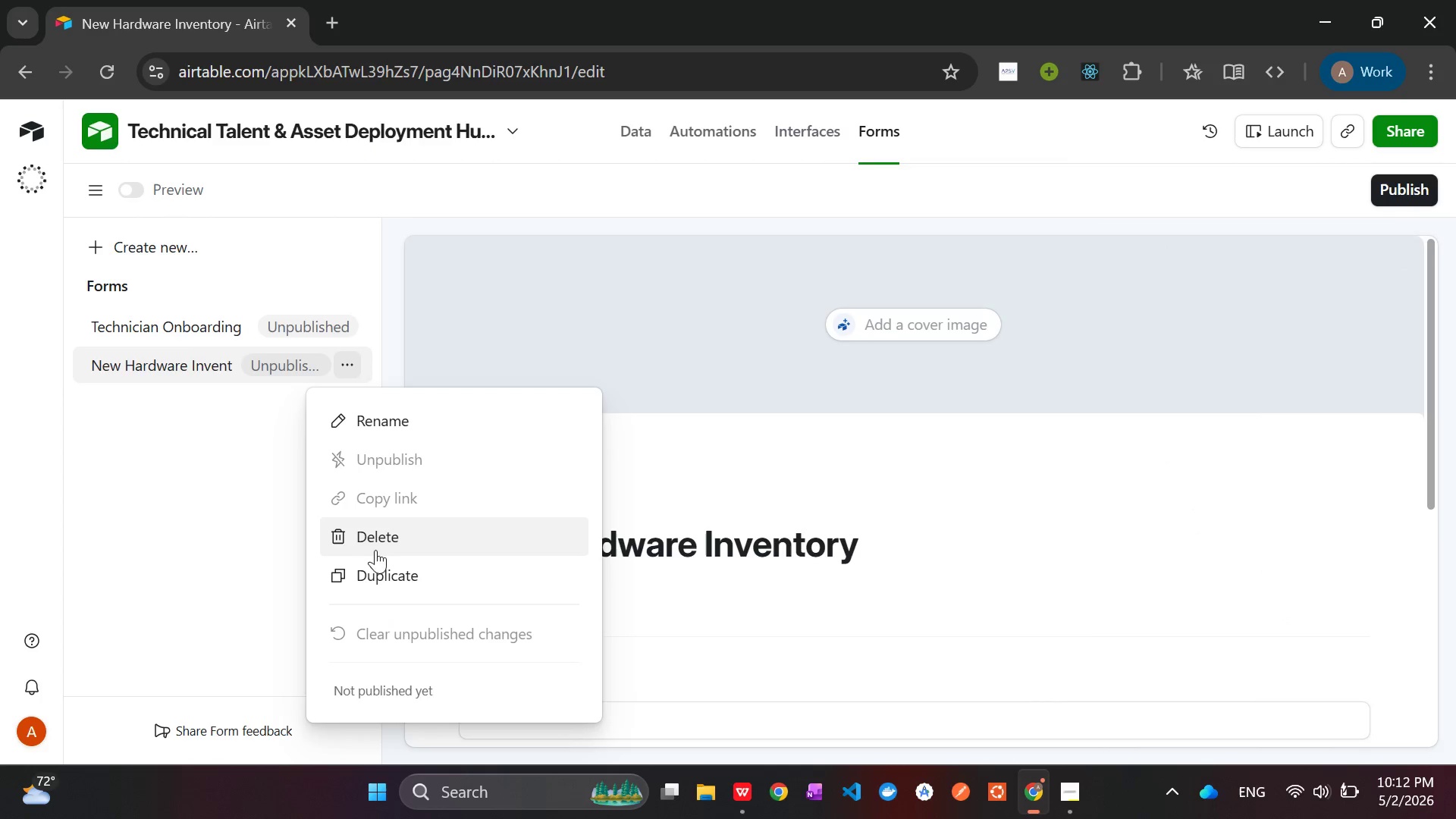 
left_click([375, 538])
 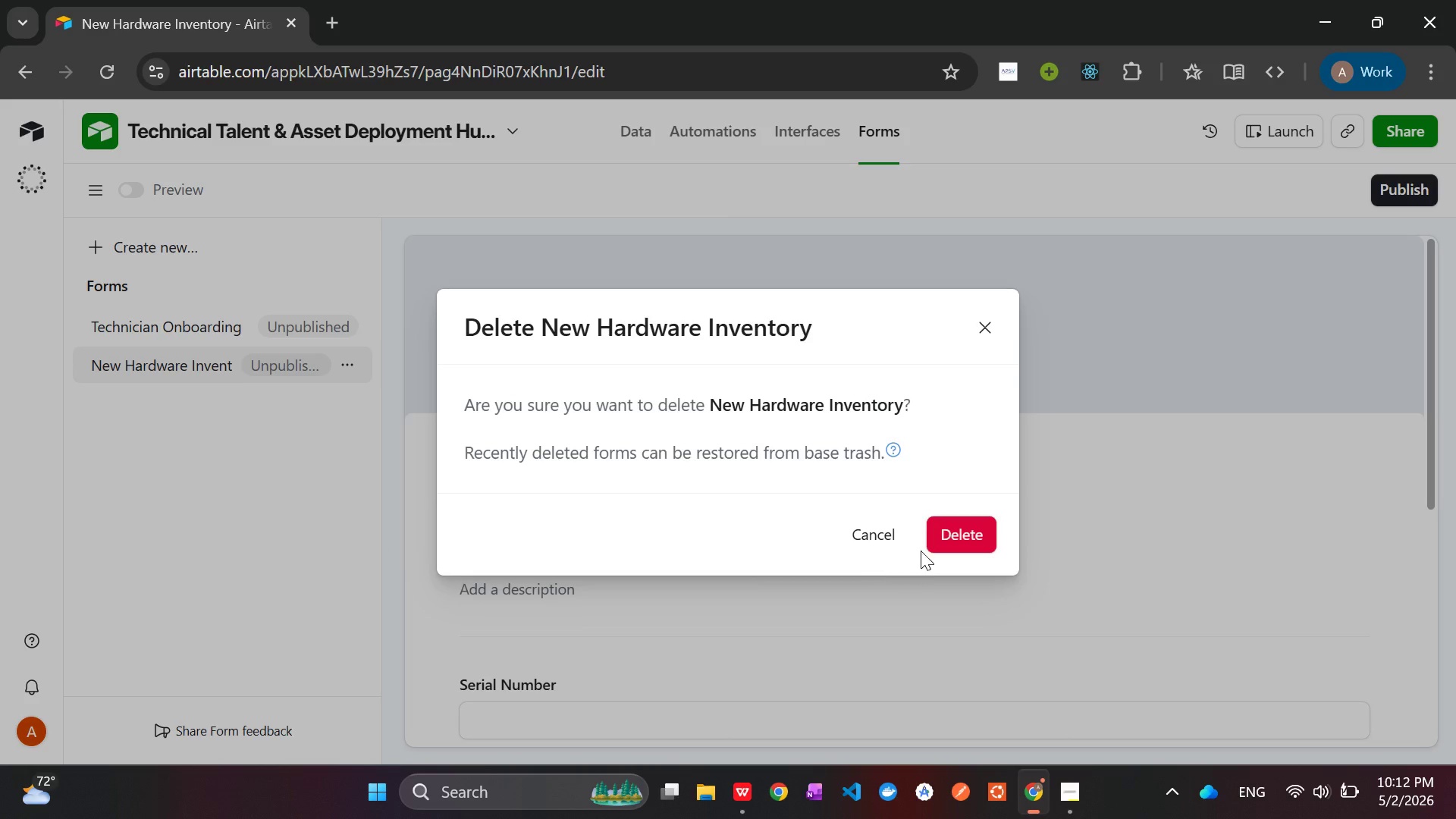 
left_click([964, 534])
 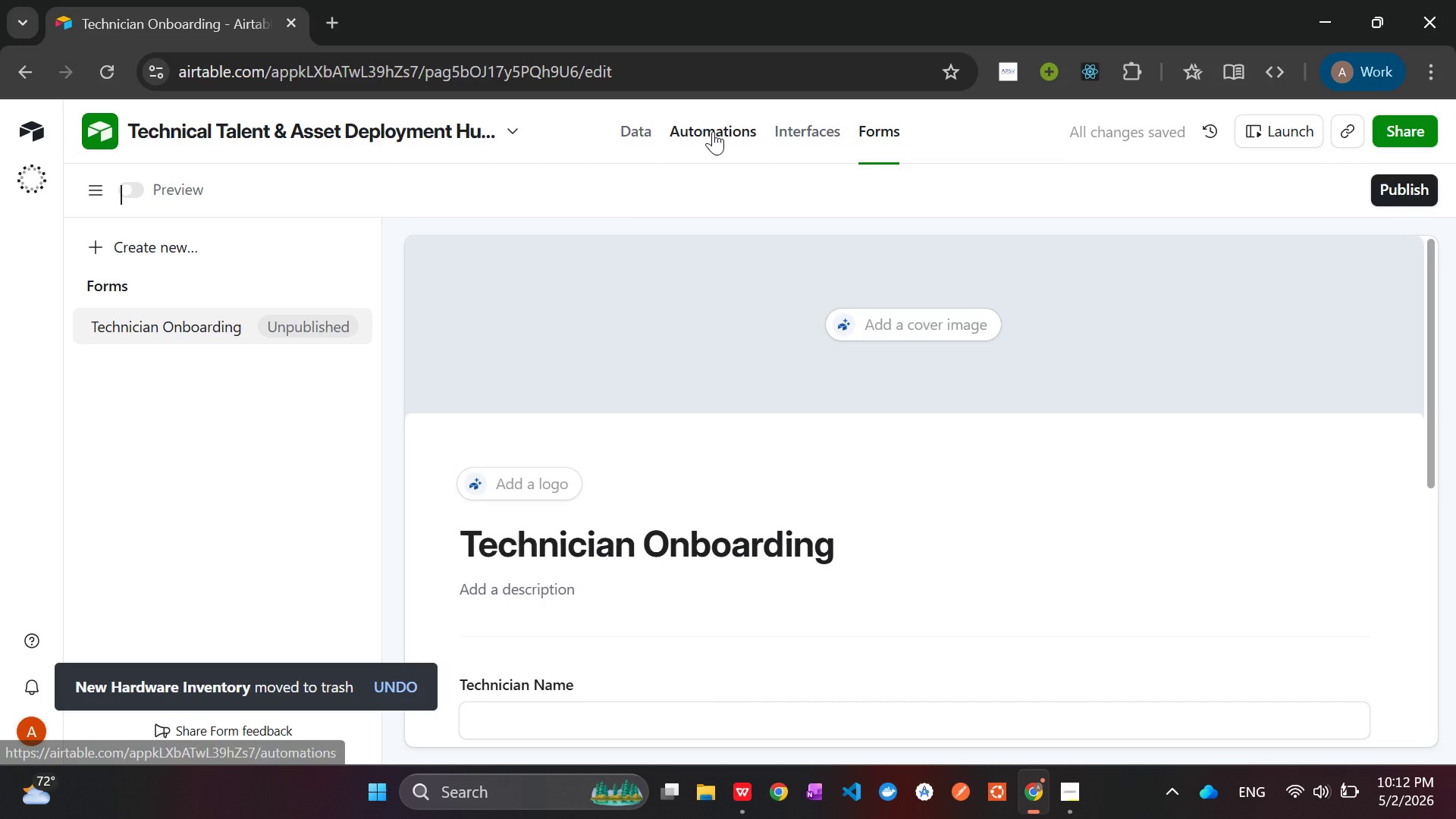 
left_click([639, 121])
 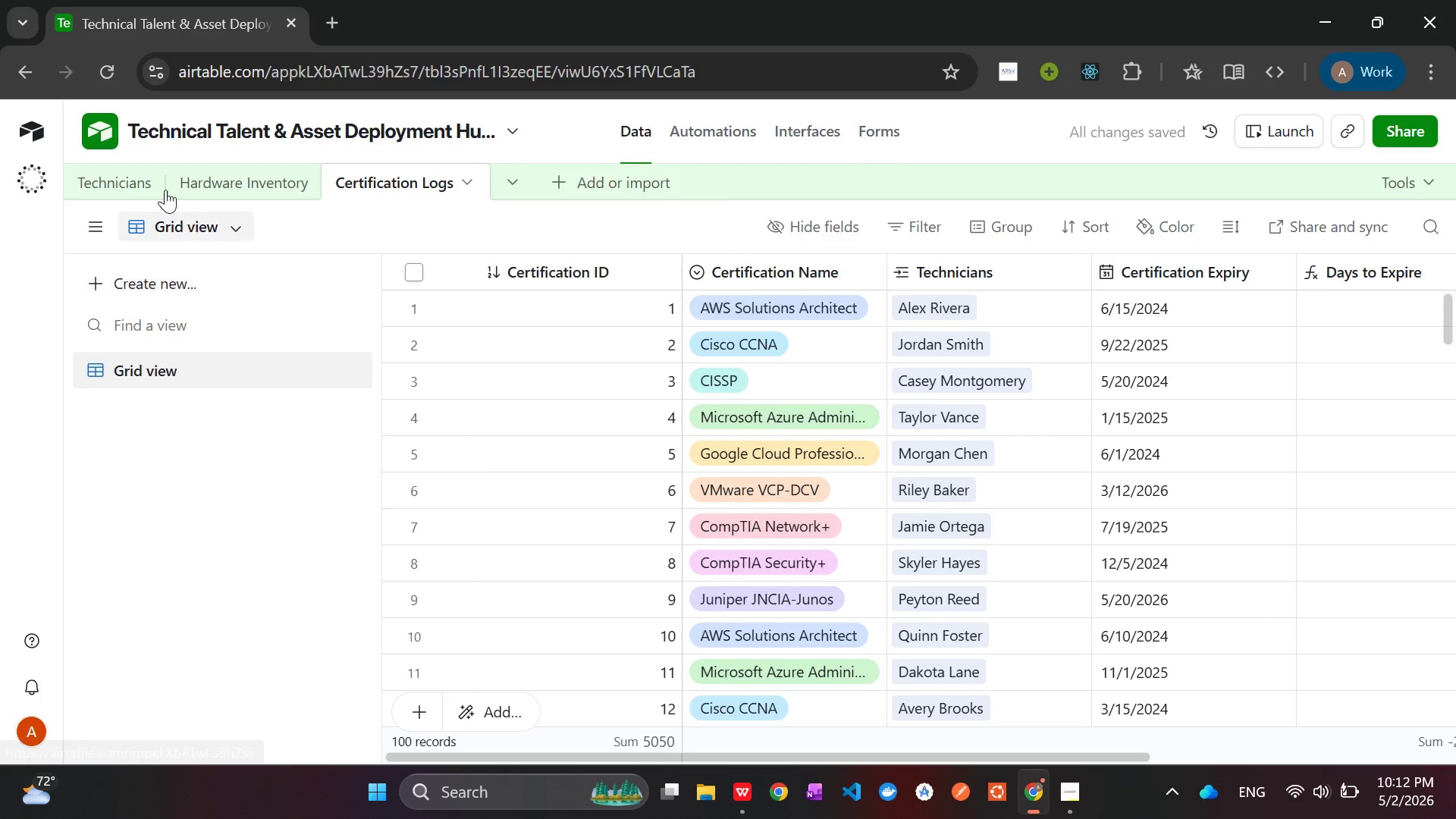 
left_click([230, 190])
 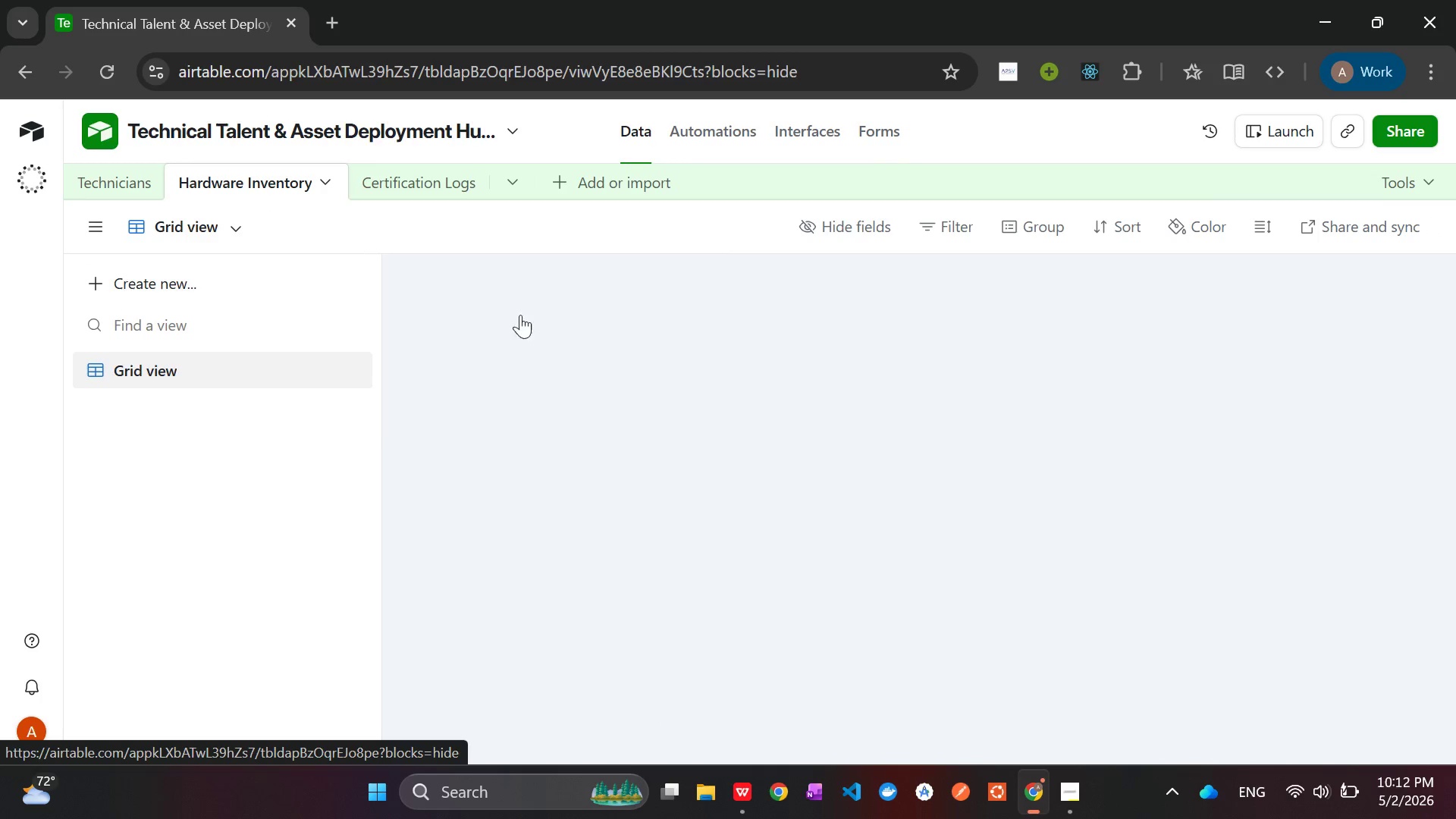 
mouse_move([761, 485])
 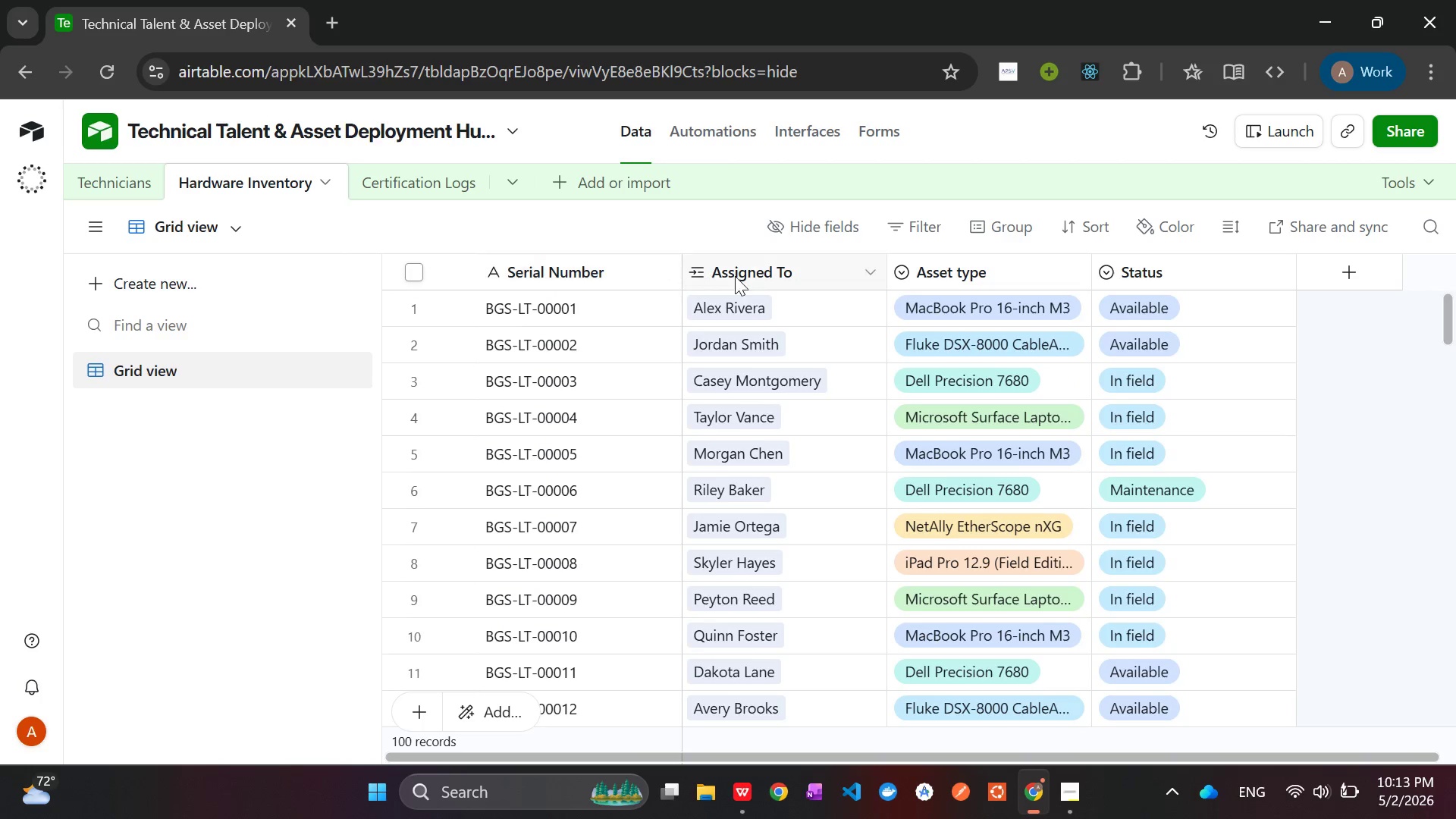 
wait(13.17)
 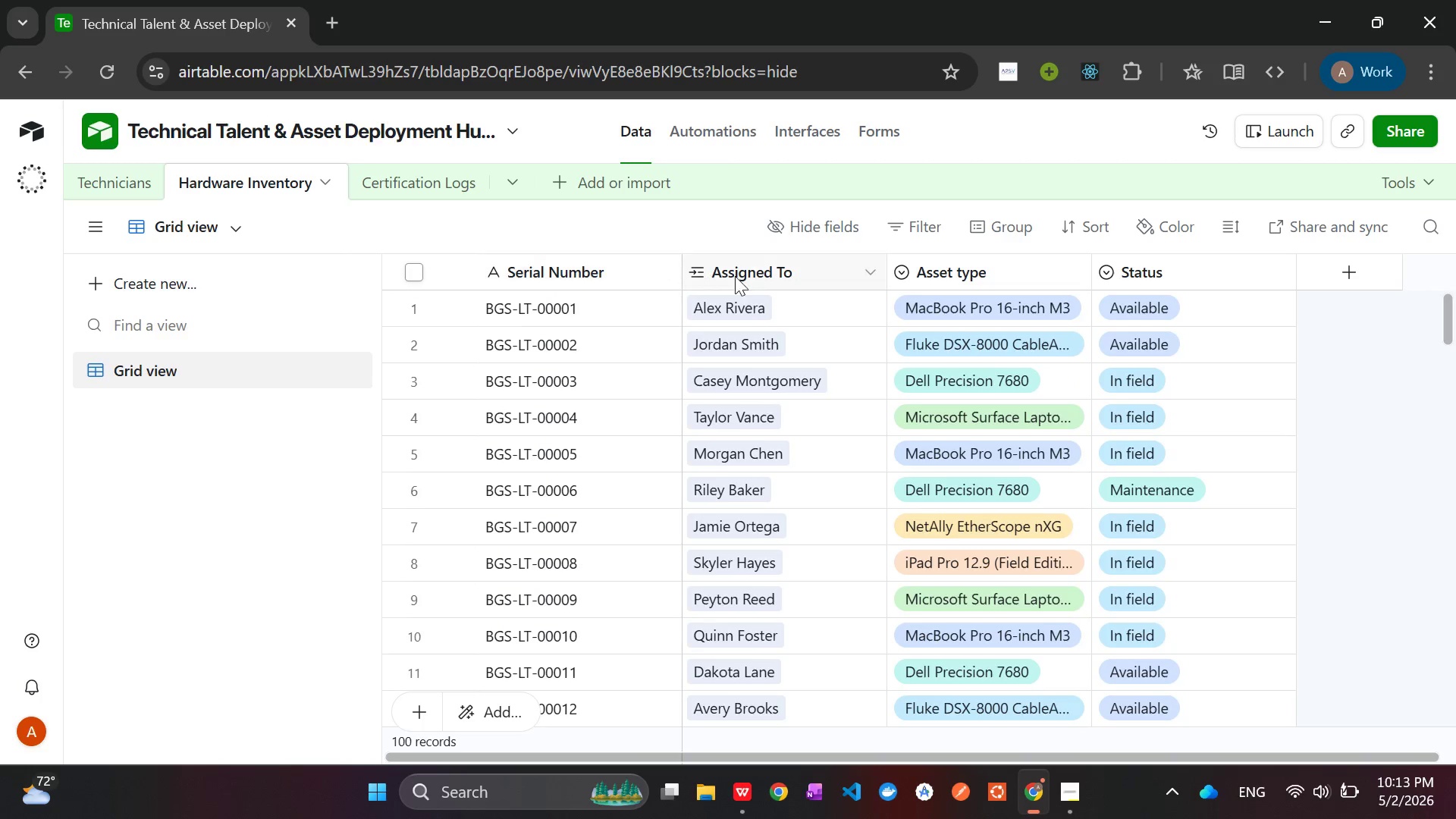 
left_click([886, 130])
 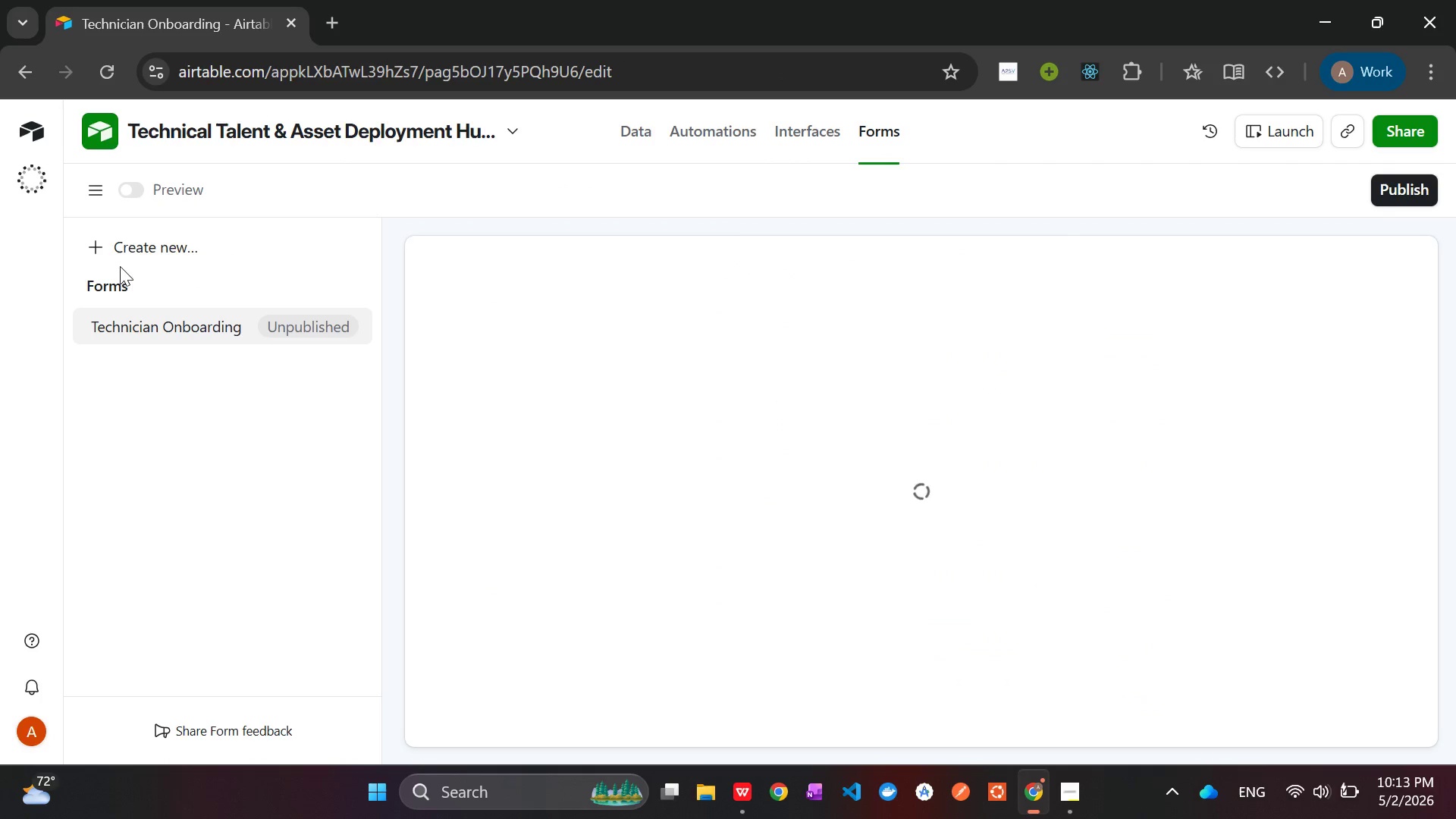 
left_click([120, 258])
 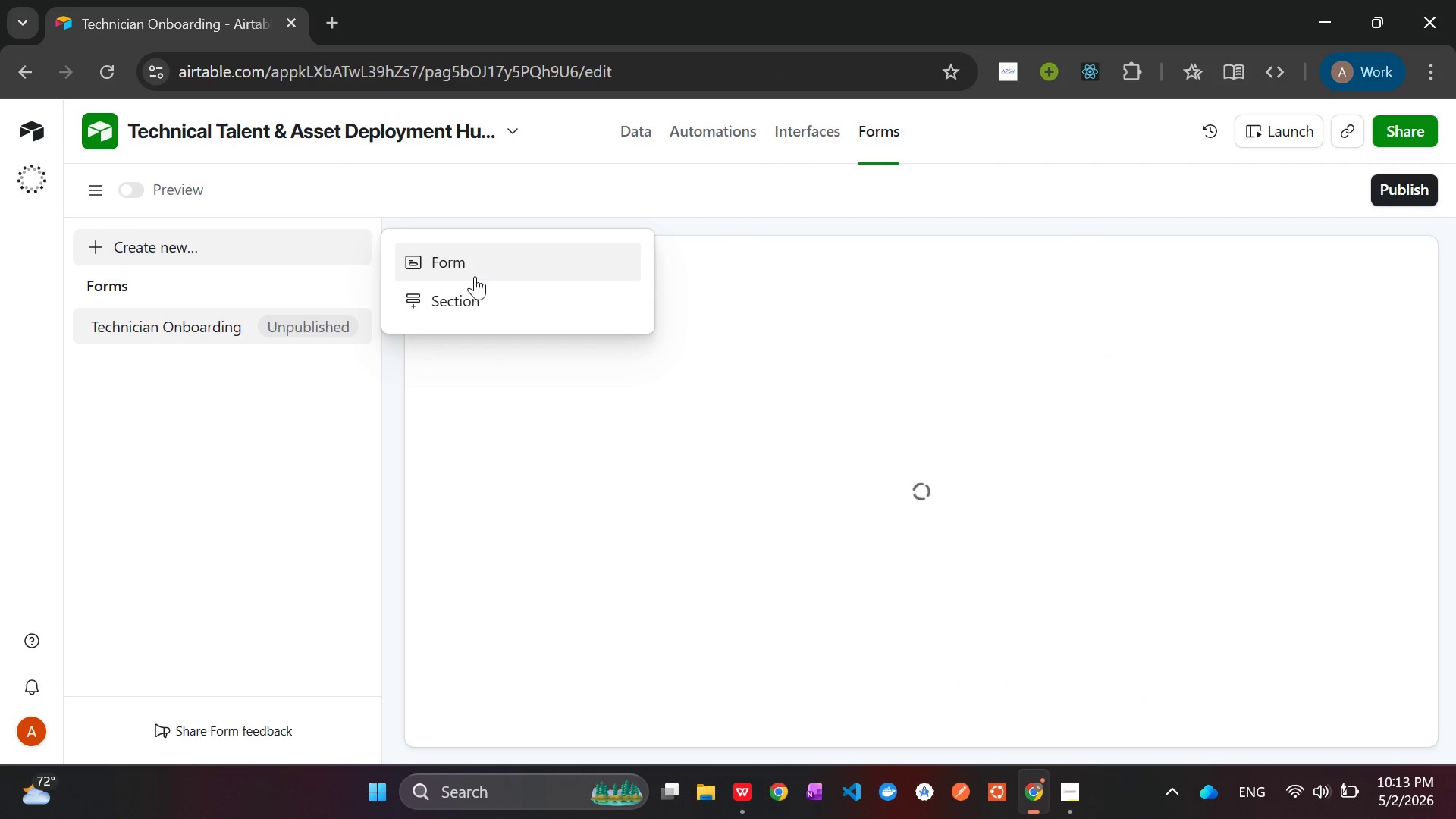 
left_click([479, 271])
 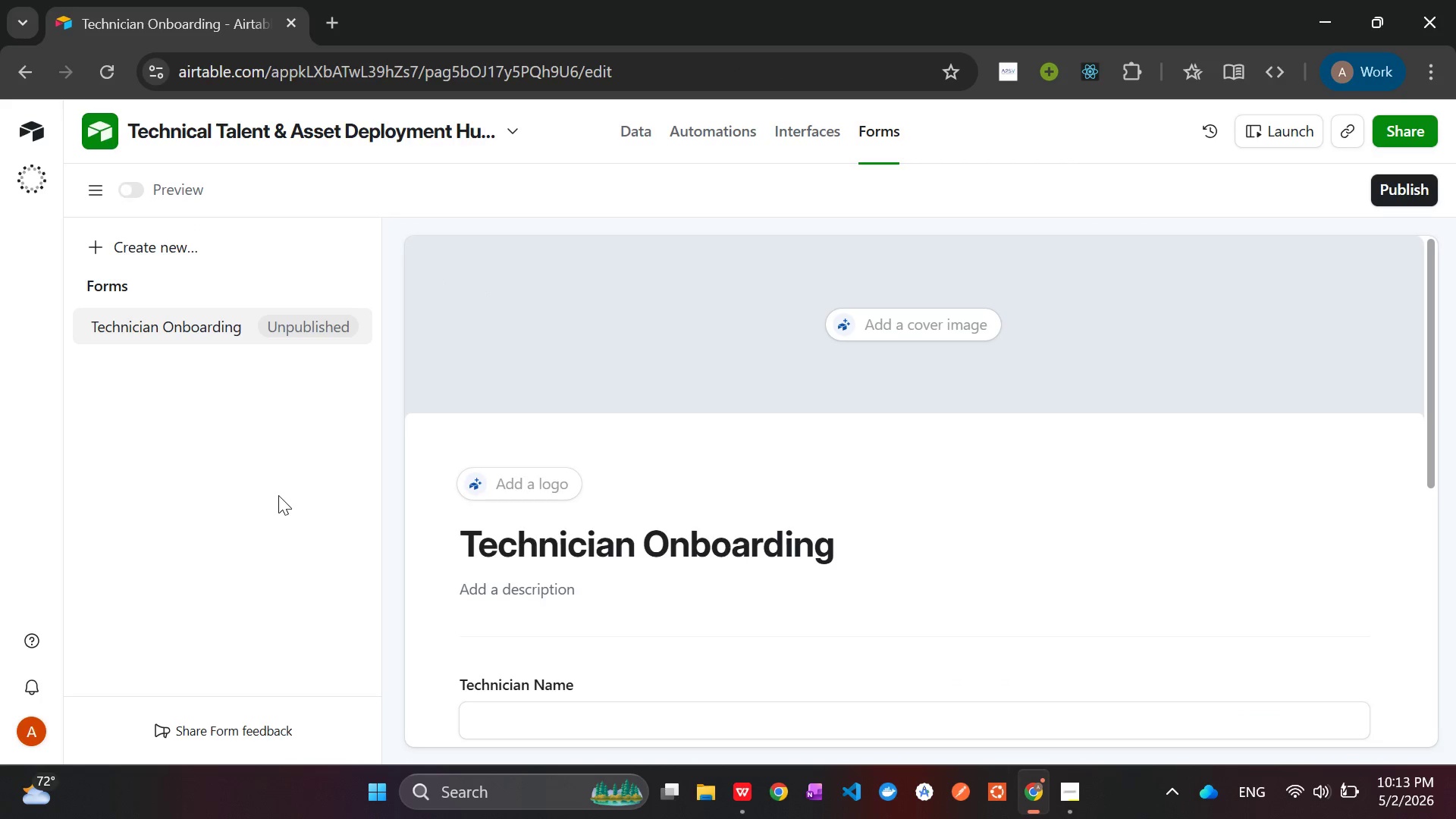 
wait(5.3)
 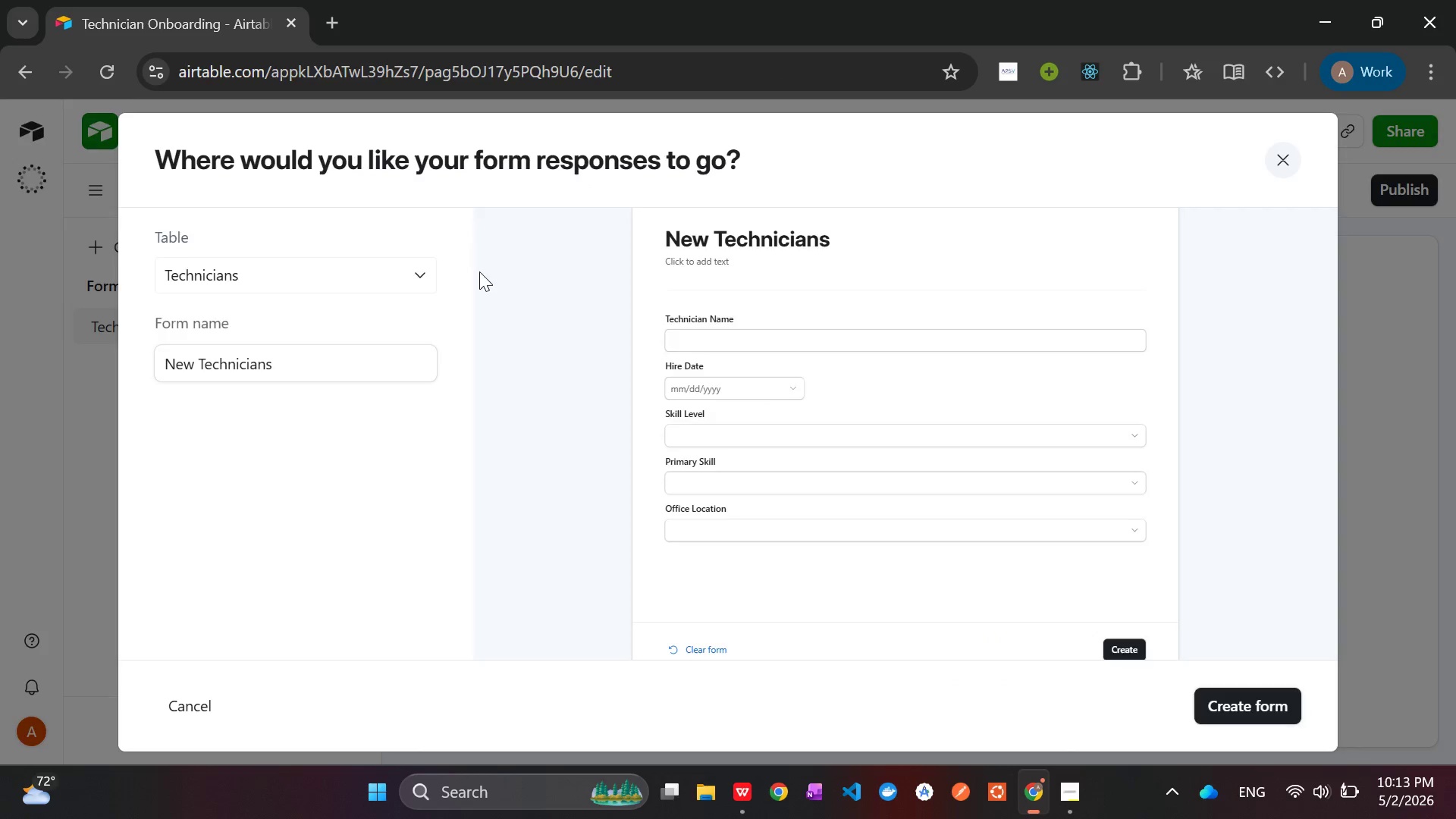 
left_click([89, 239])
 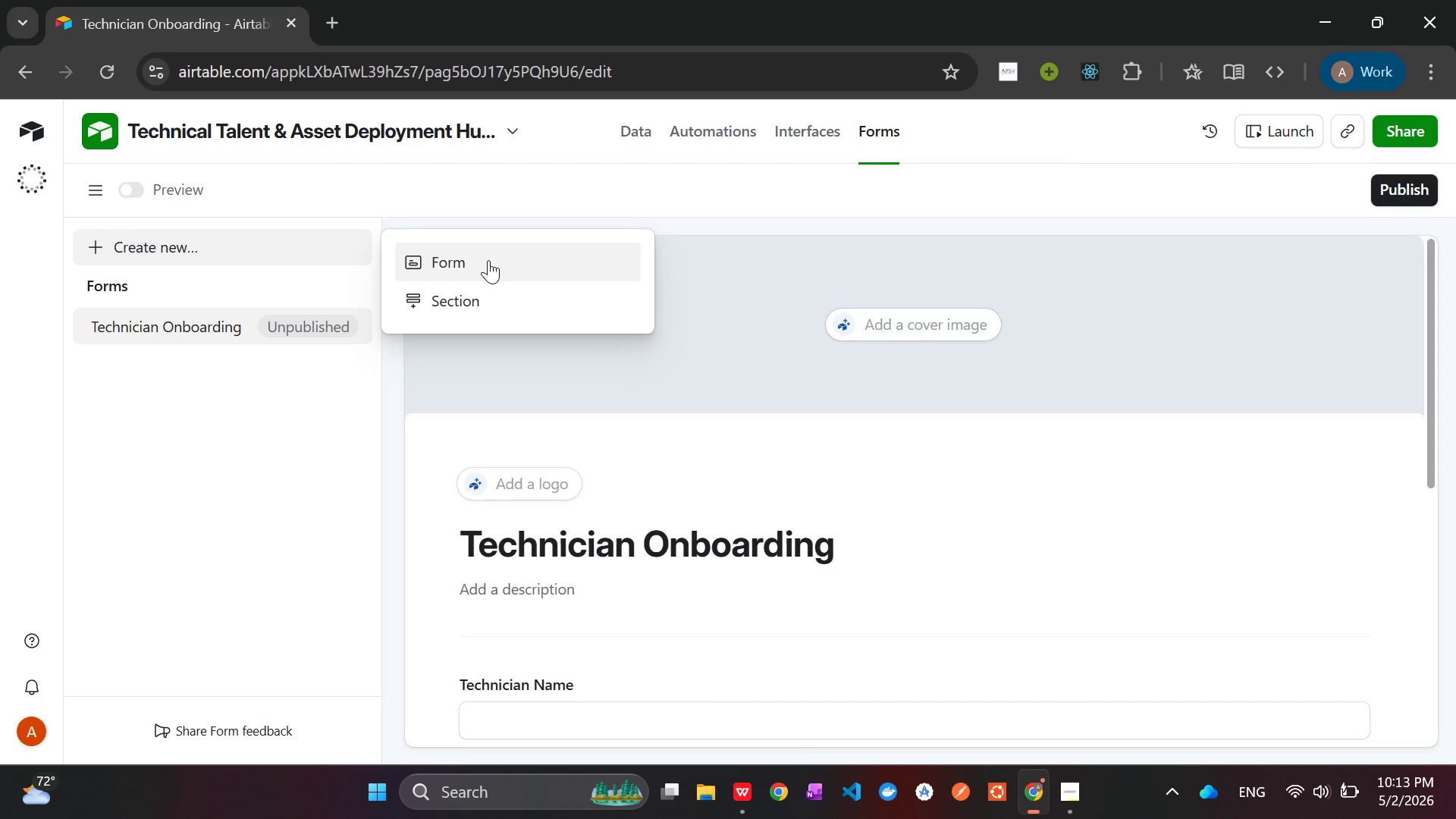 
left_click([488, 260])
 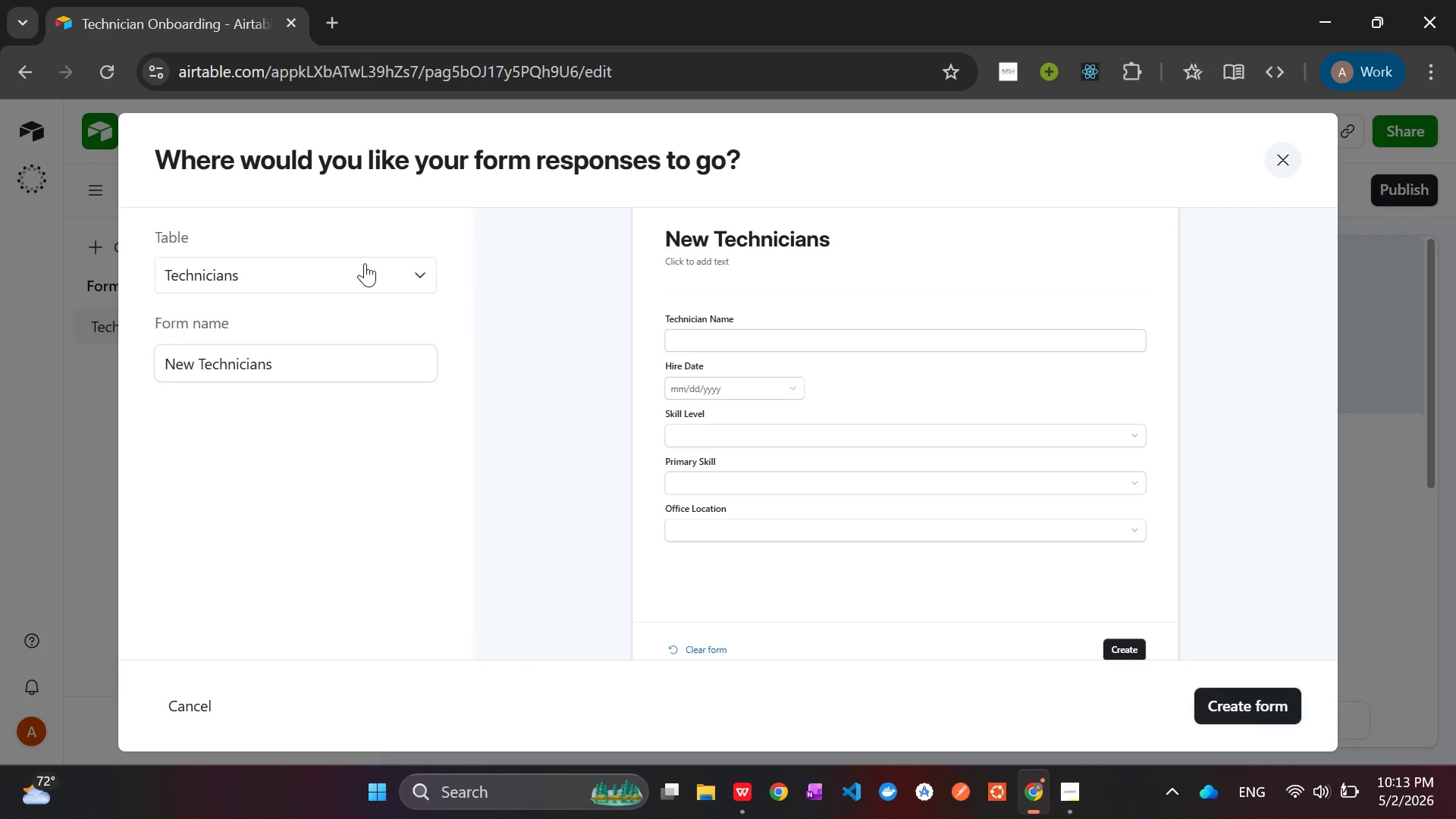 
left_click([396, 279])
 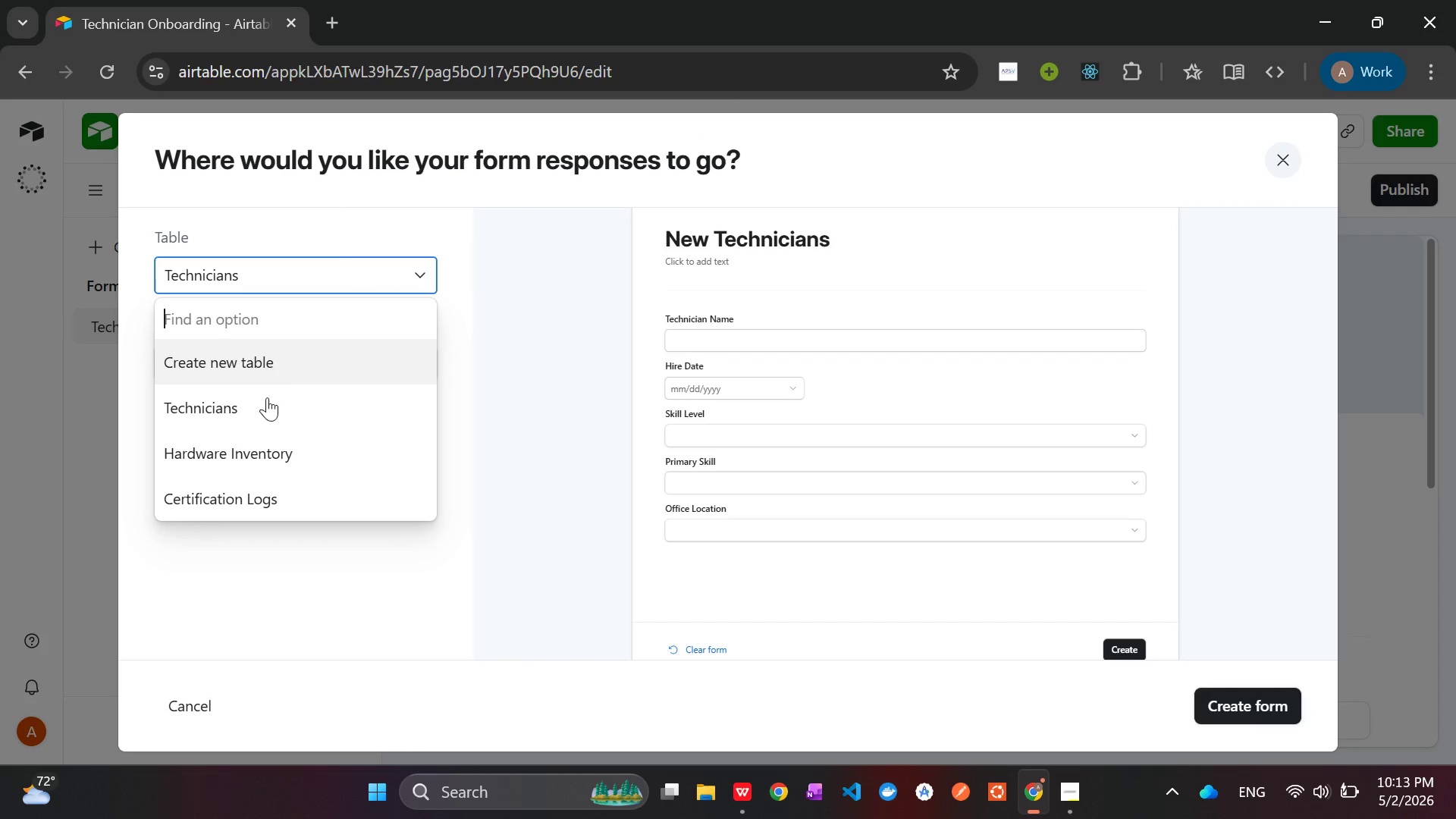 
left_click([243, 447])
 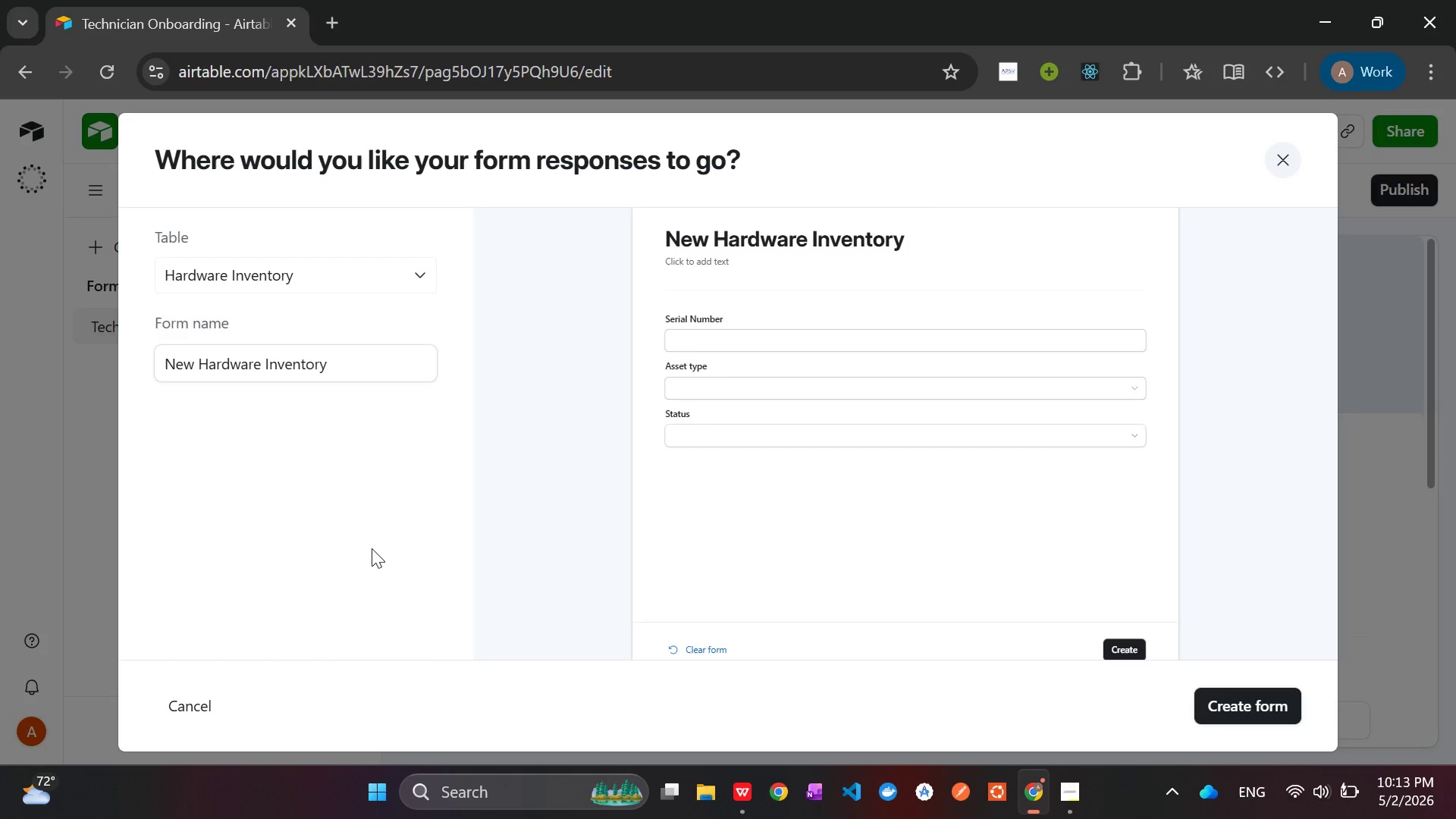 
wait(6.22)
 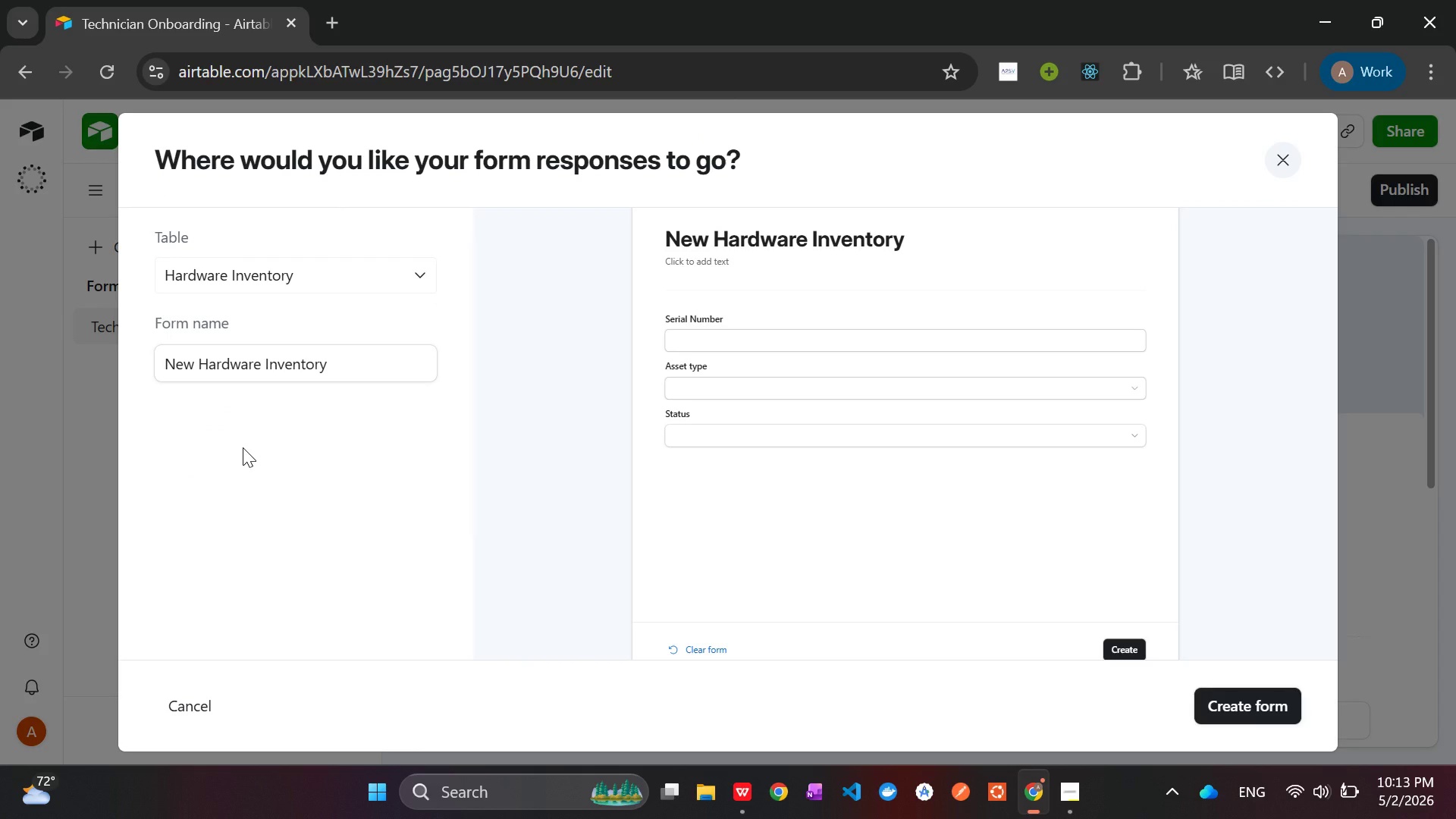 
left_click([344, 275])
 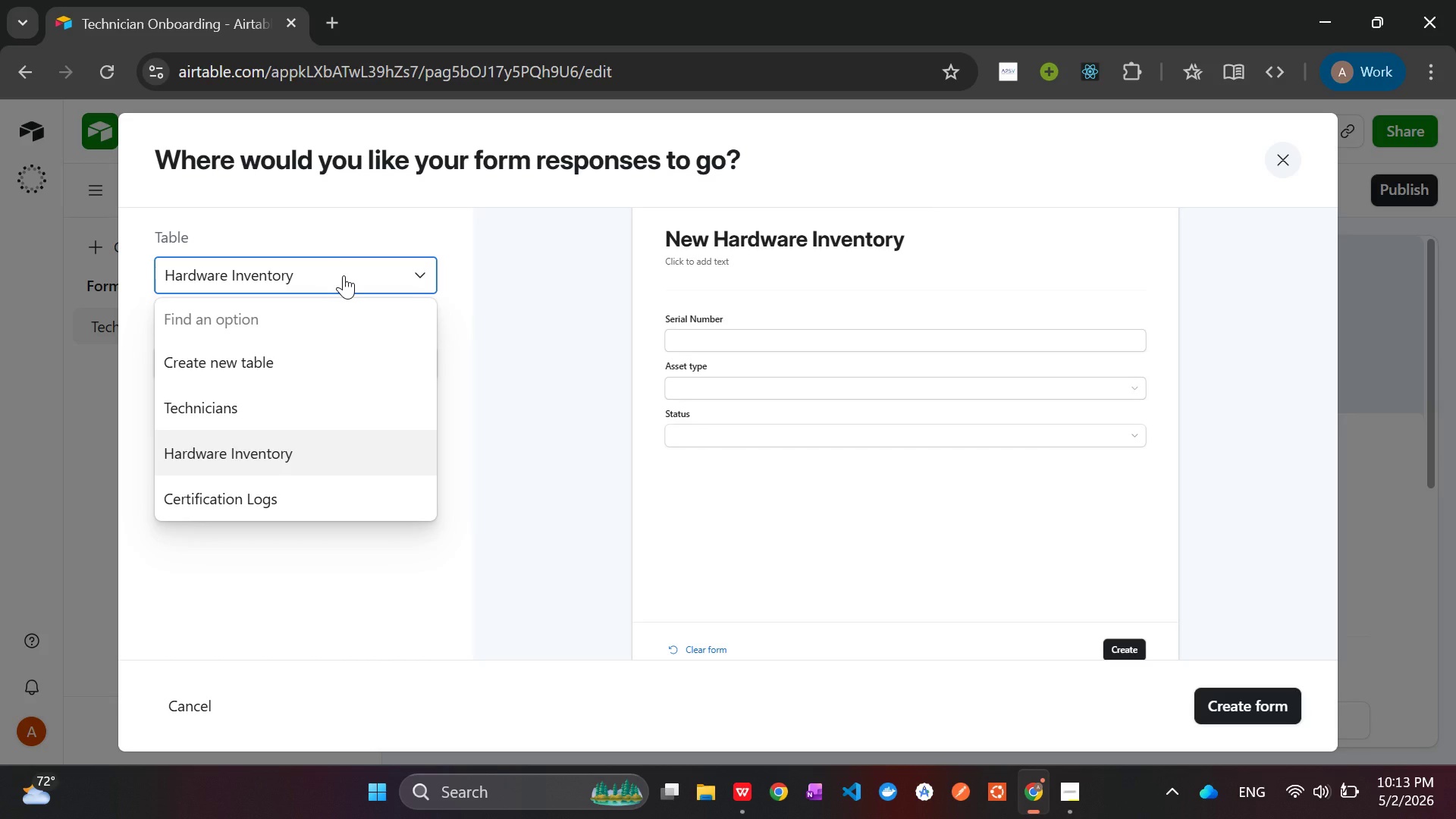 
left_click([344, 275])
 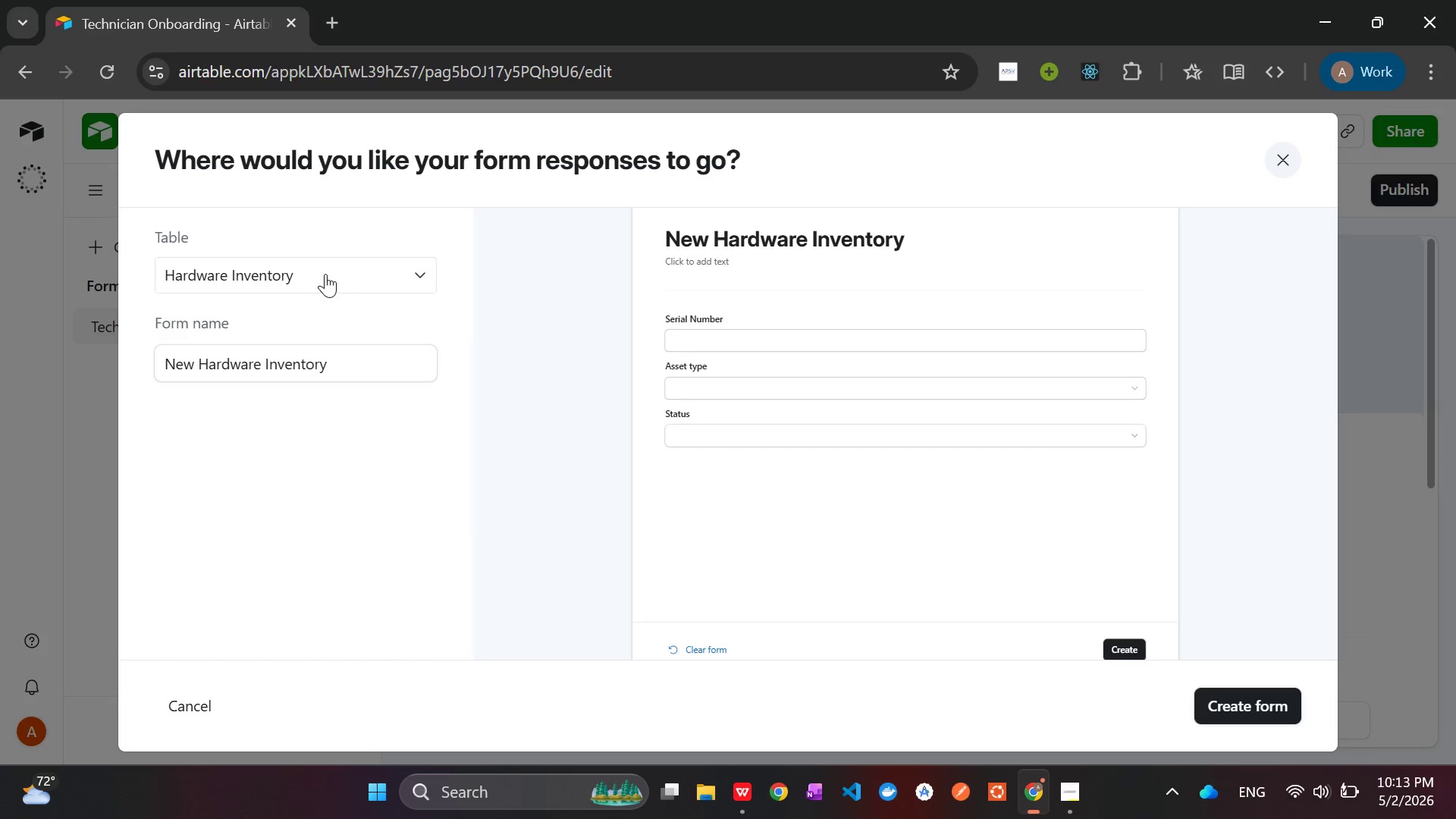 
left_click_drag(start_coordinate=[342, 364], to_coordinate=[152, 362])
 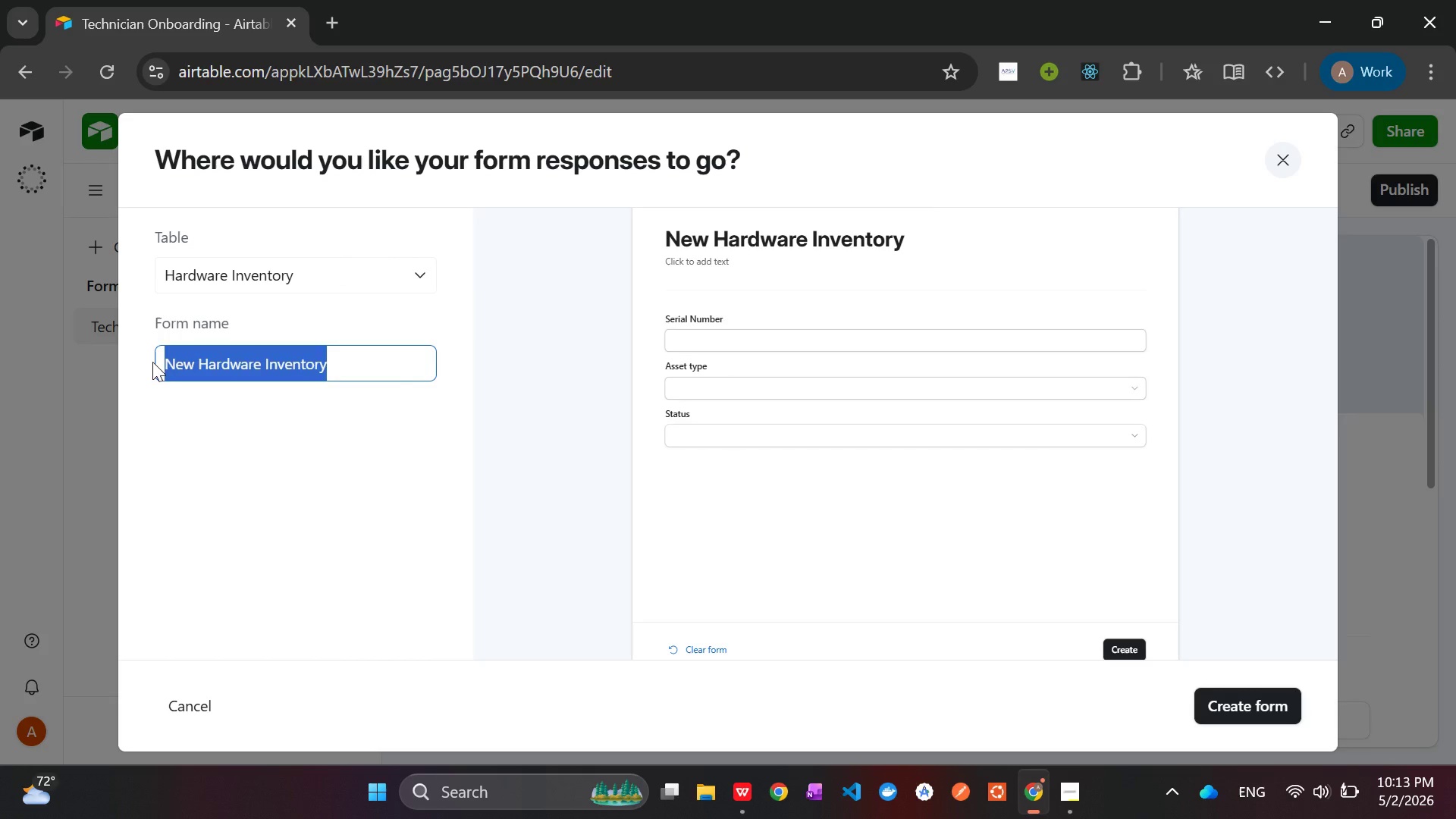 
key(Backspace)
 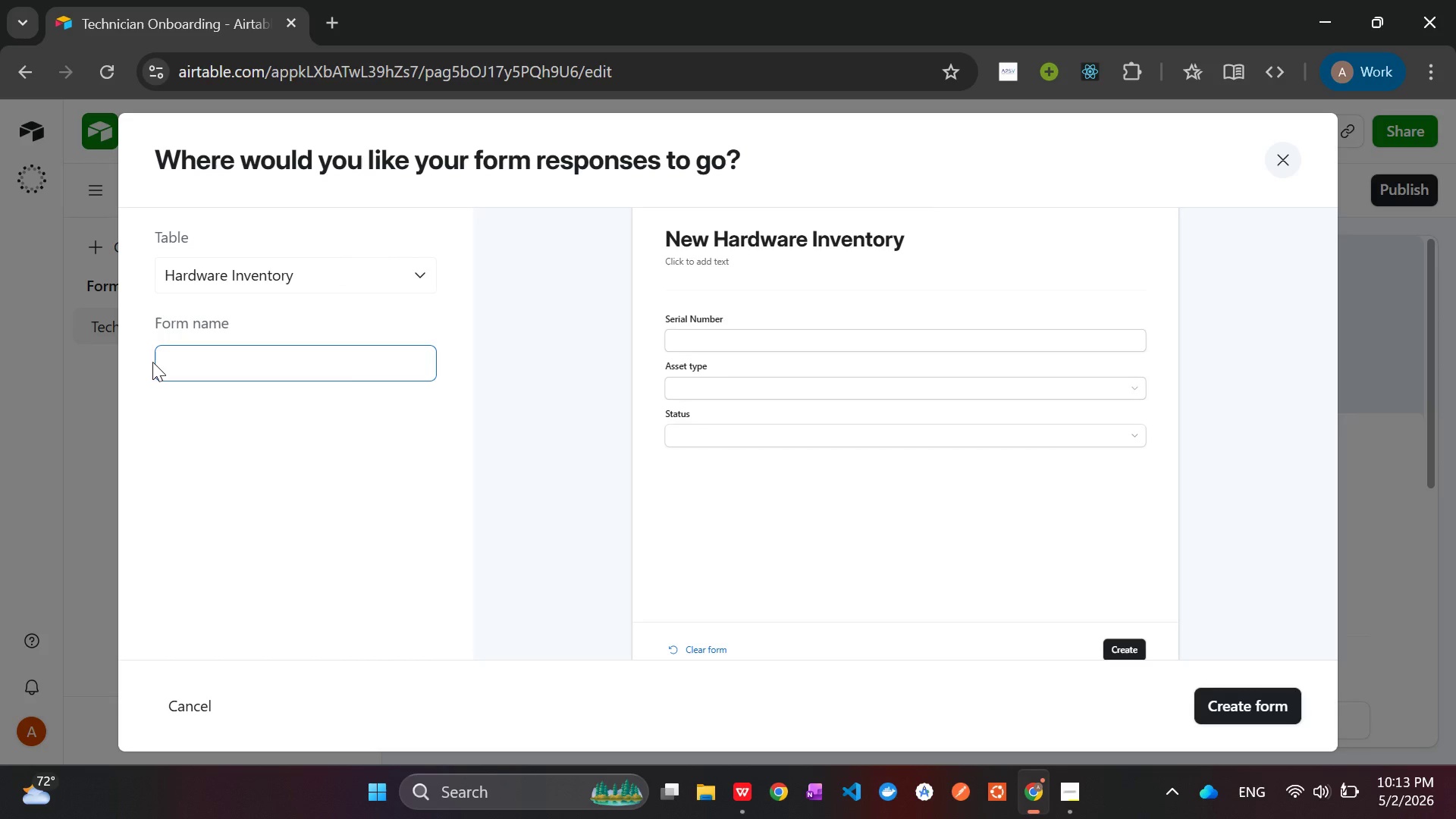 
hold_key(key=ShiftLeft, duration=1.5)
 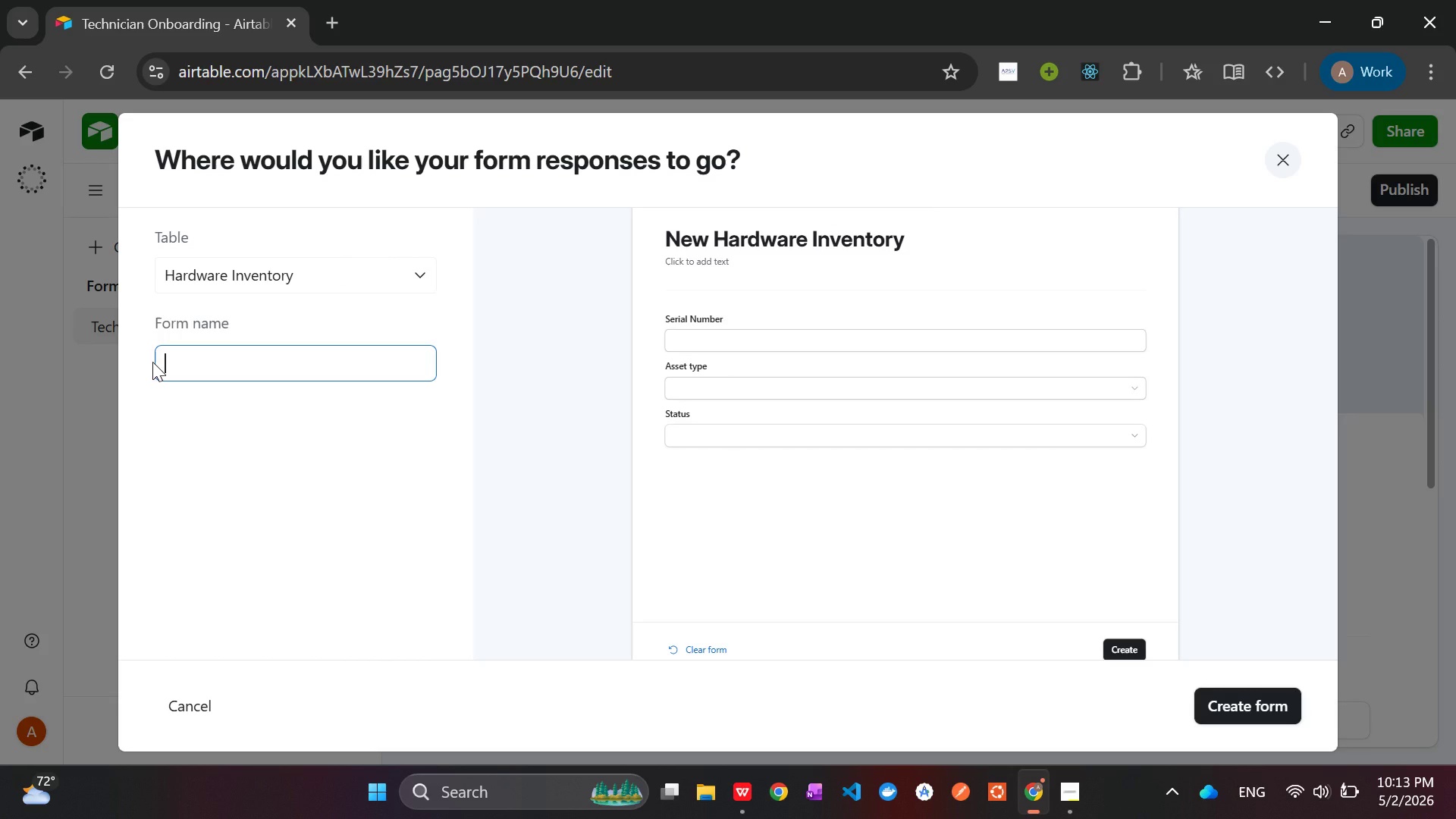 
type(Assign hard )
key(Backspace)
type(ware form)
 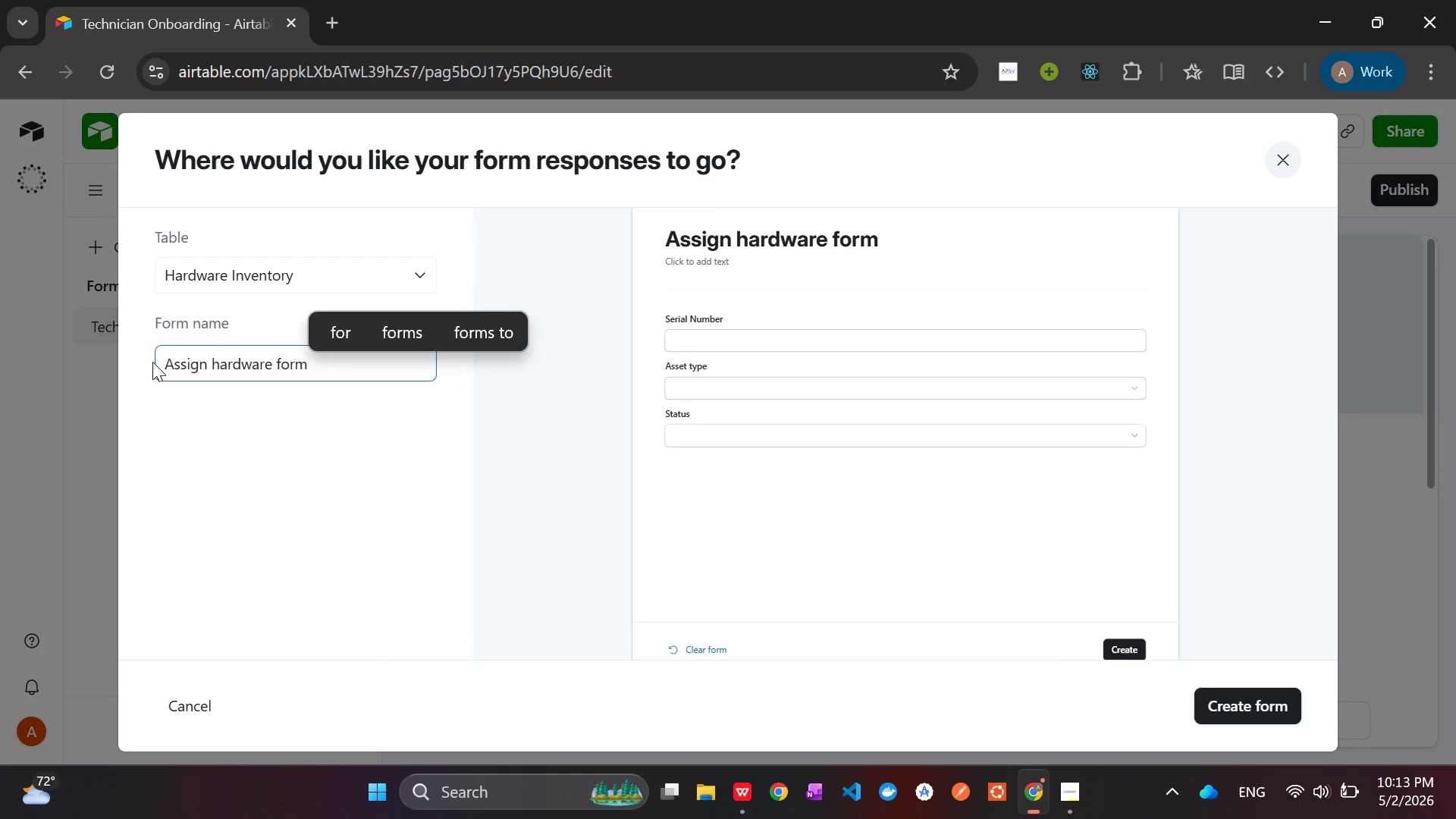 
left_click([1240, 704])
 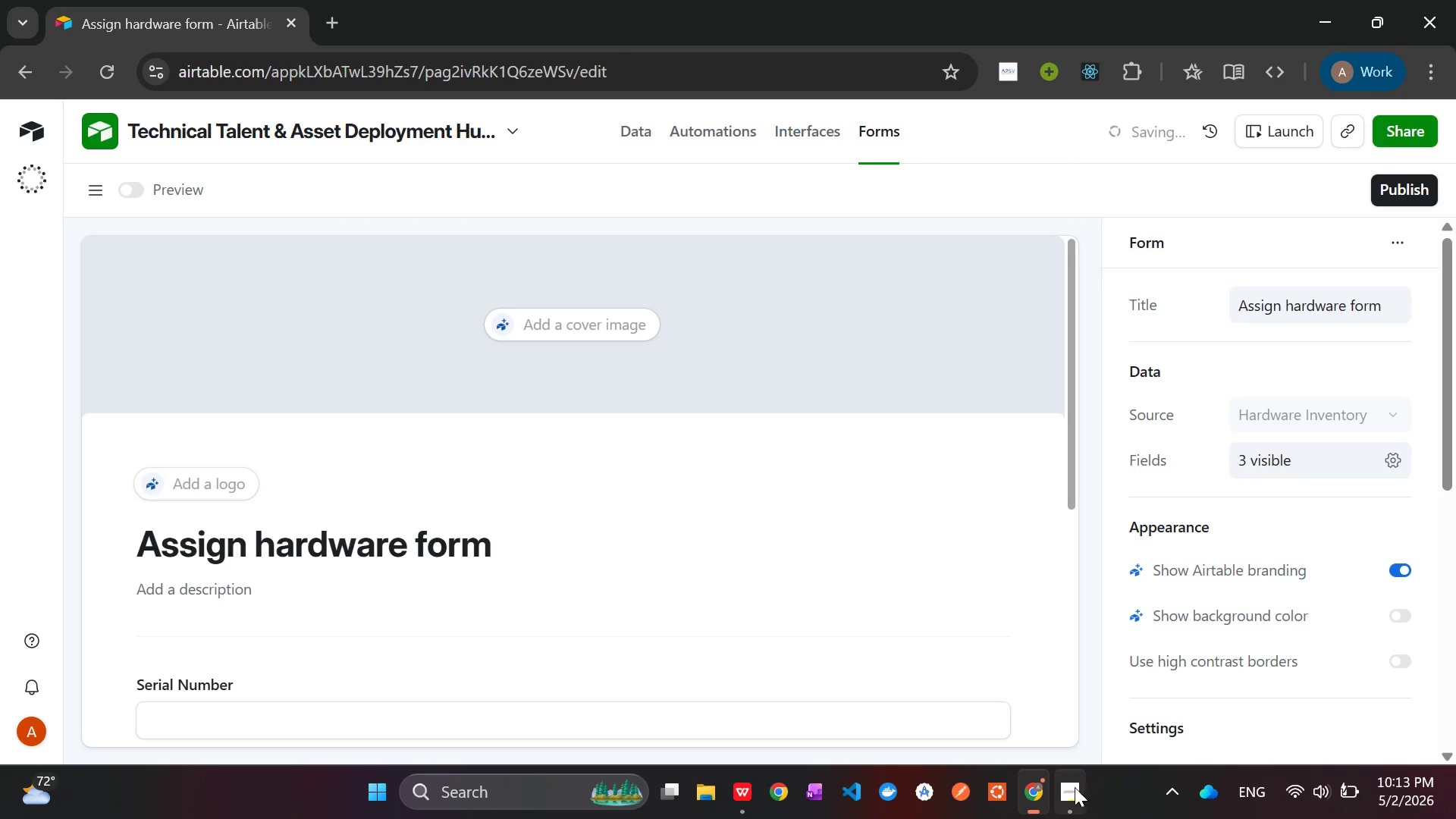 
left_click([1068, 789])